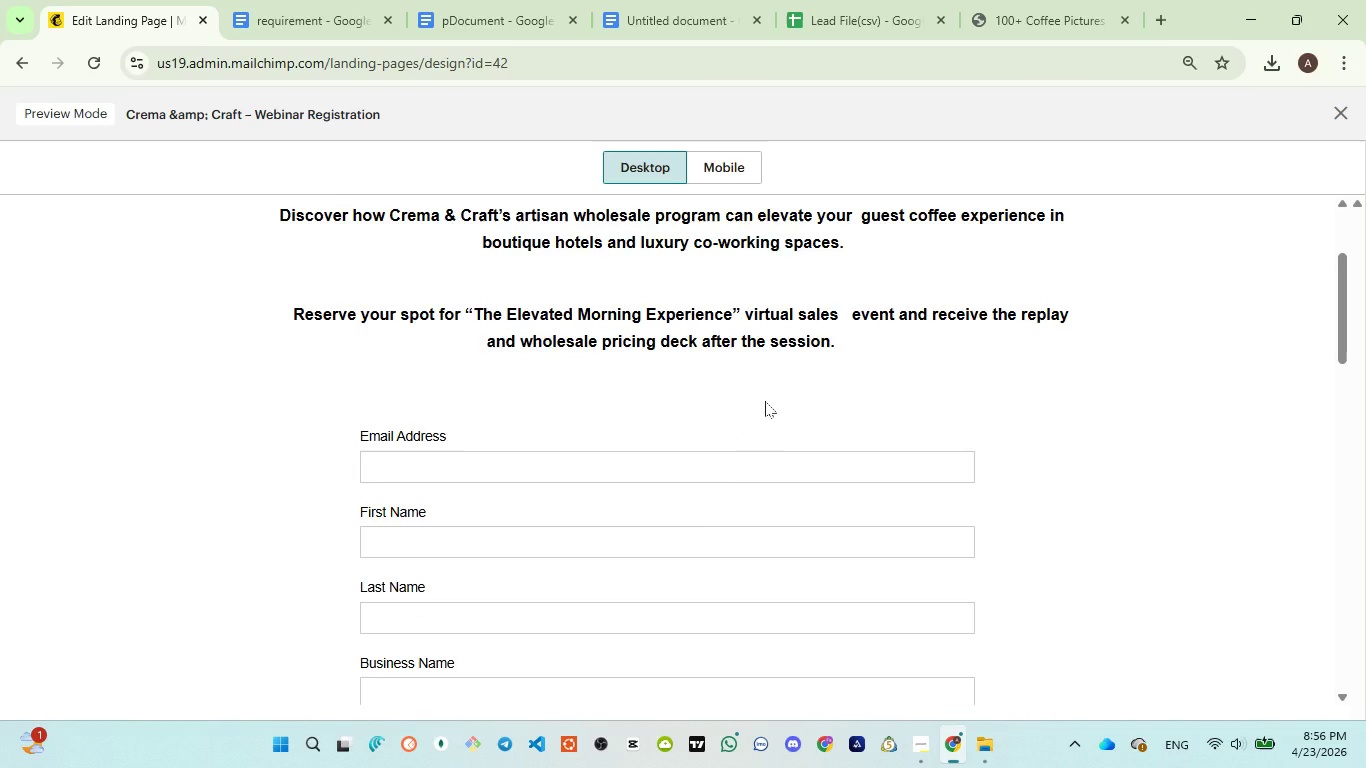 
scroll: coordinate [765, 401], scroll_direction: up, amount: 2.0
 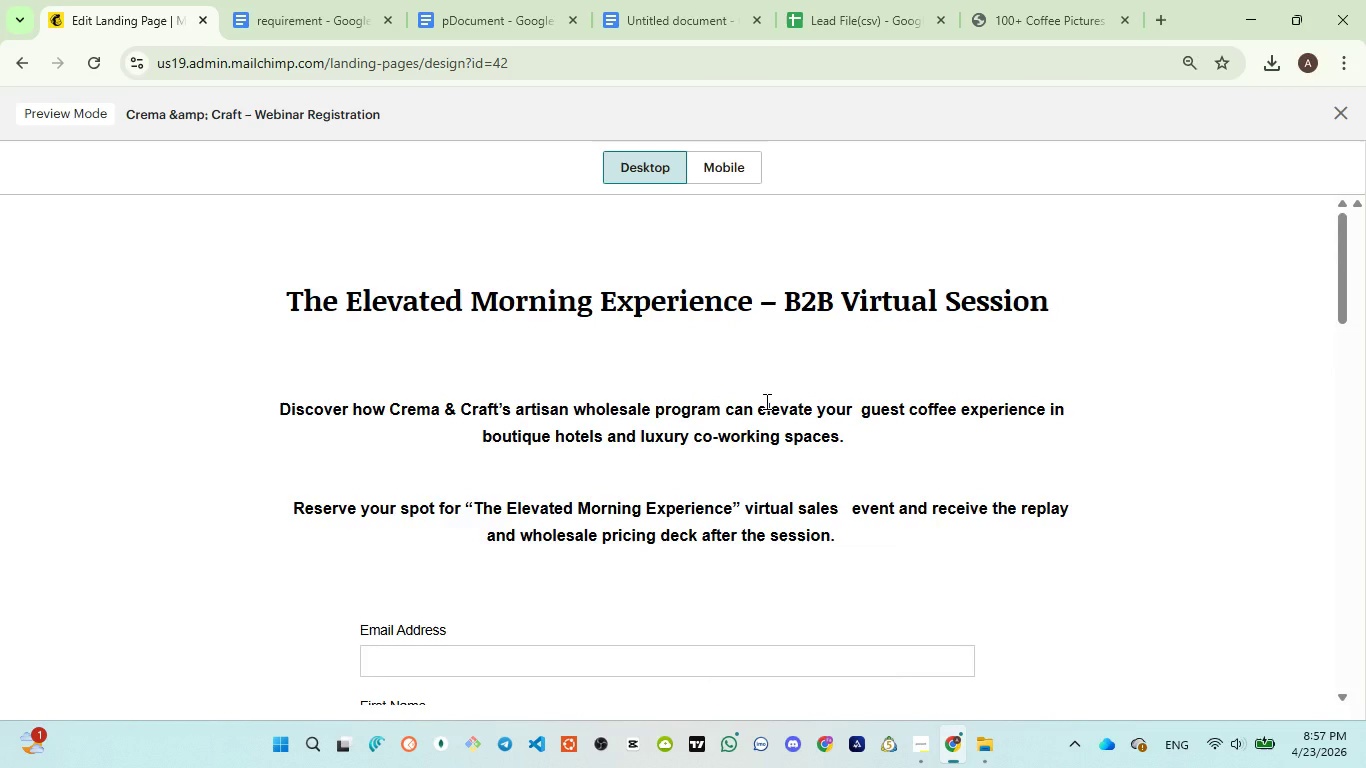 
wait(5.54)
 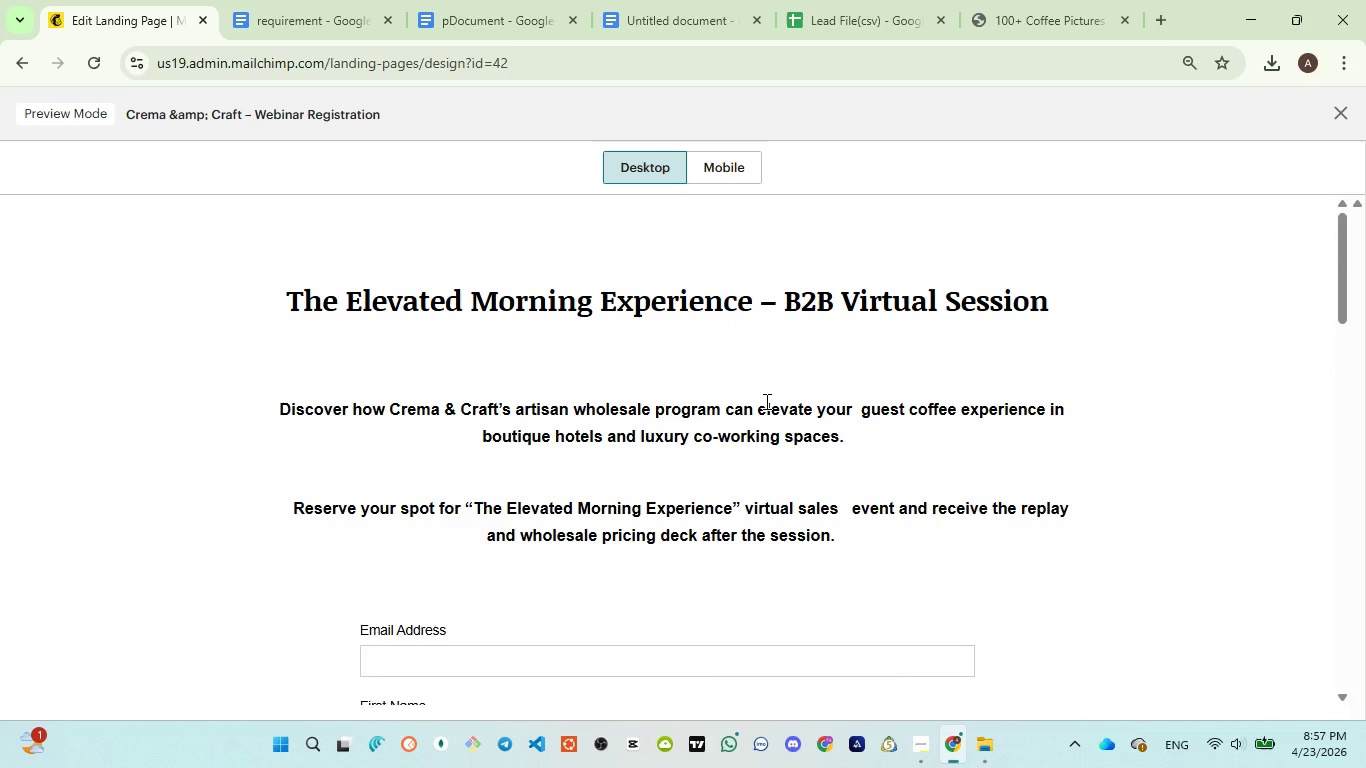 
scroll: coordinate [765, 401], scroll_direction: down, amount: 7.0
 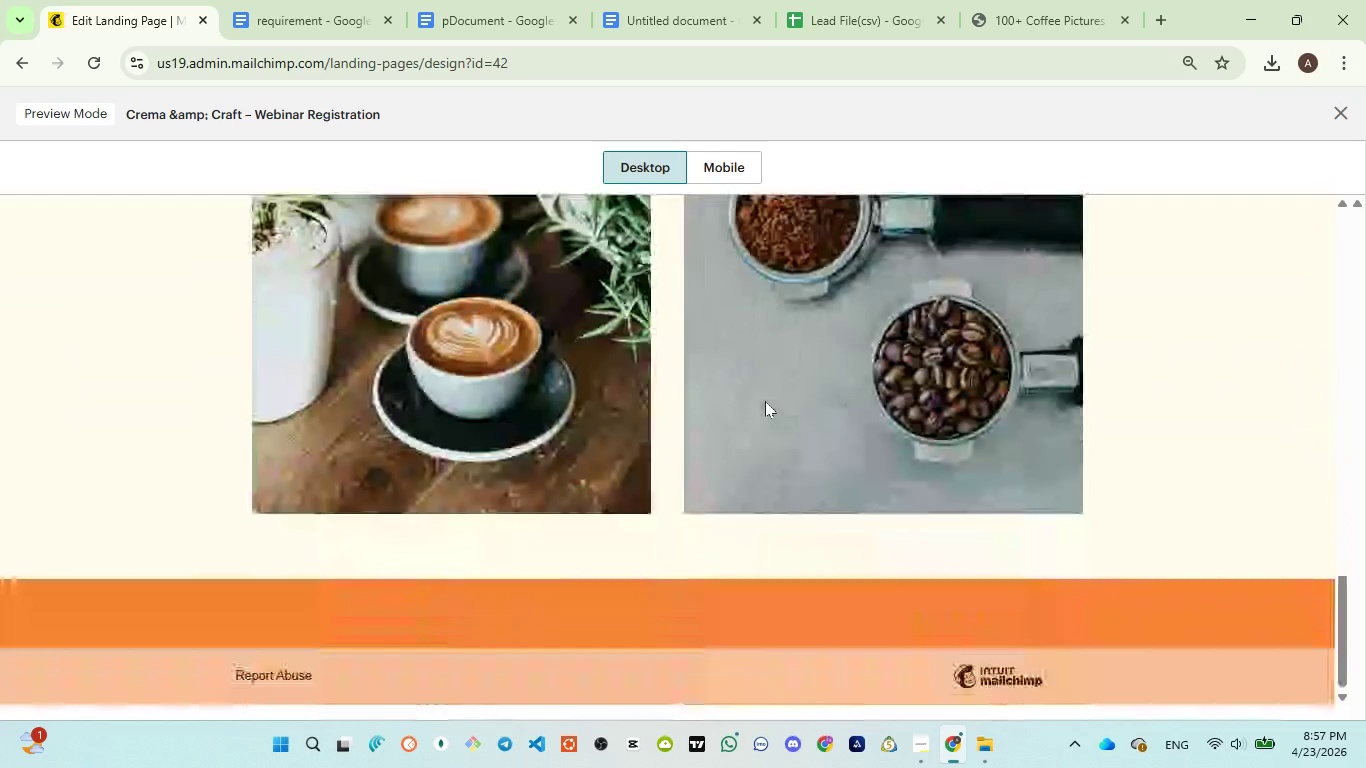 
scroll: coordinate [765, 401], scroll_direction: up, amount: 5.0
 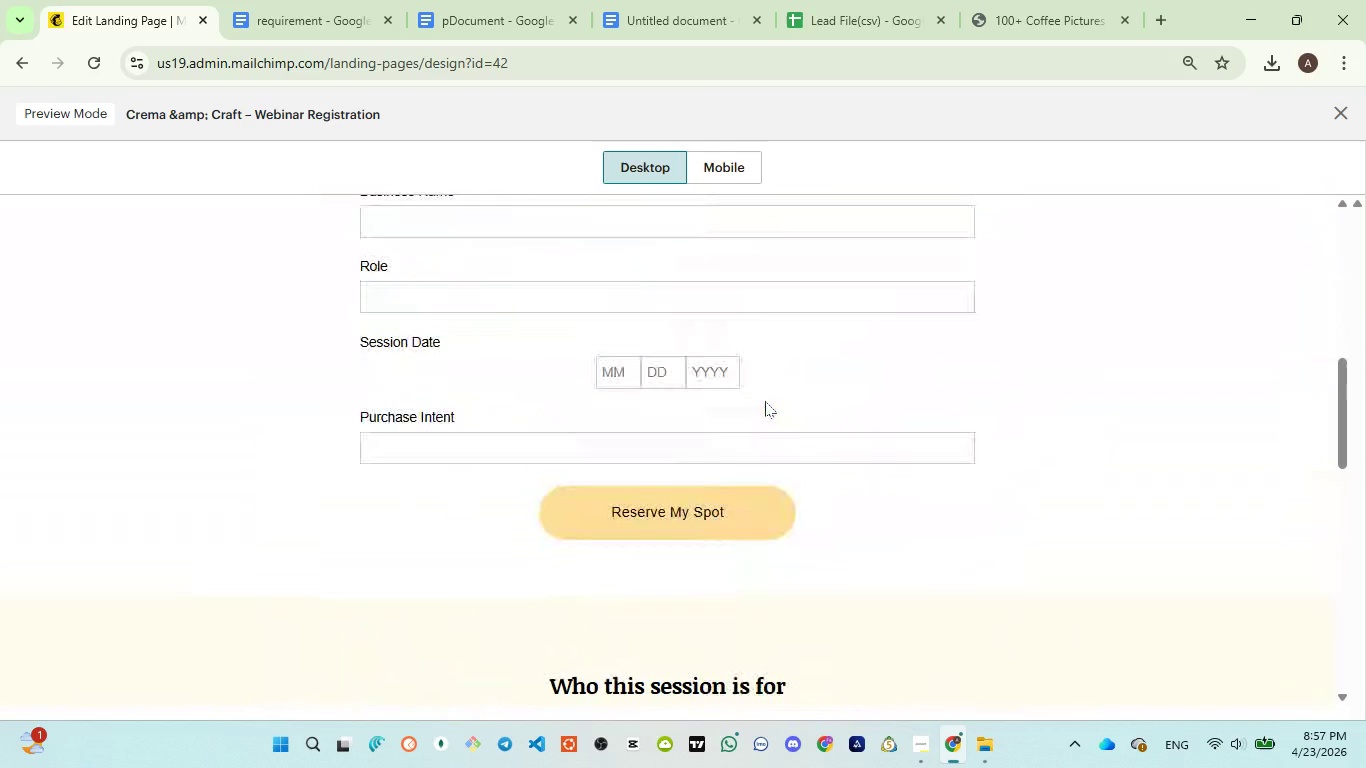 
scroll: coordinate [765, 401], scroll_direction: down, amount: 5.0
 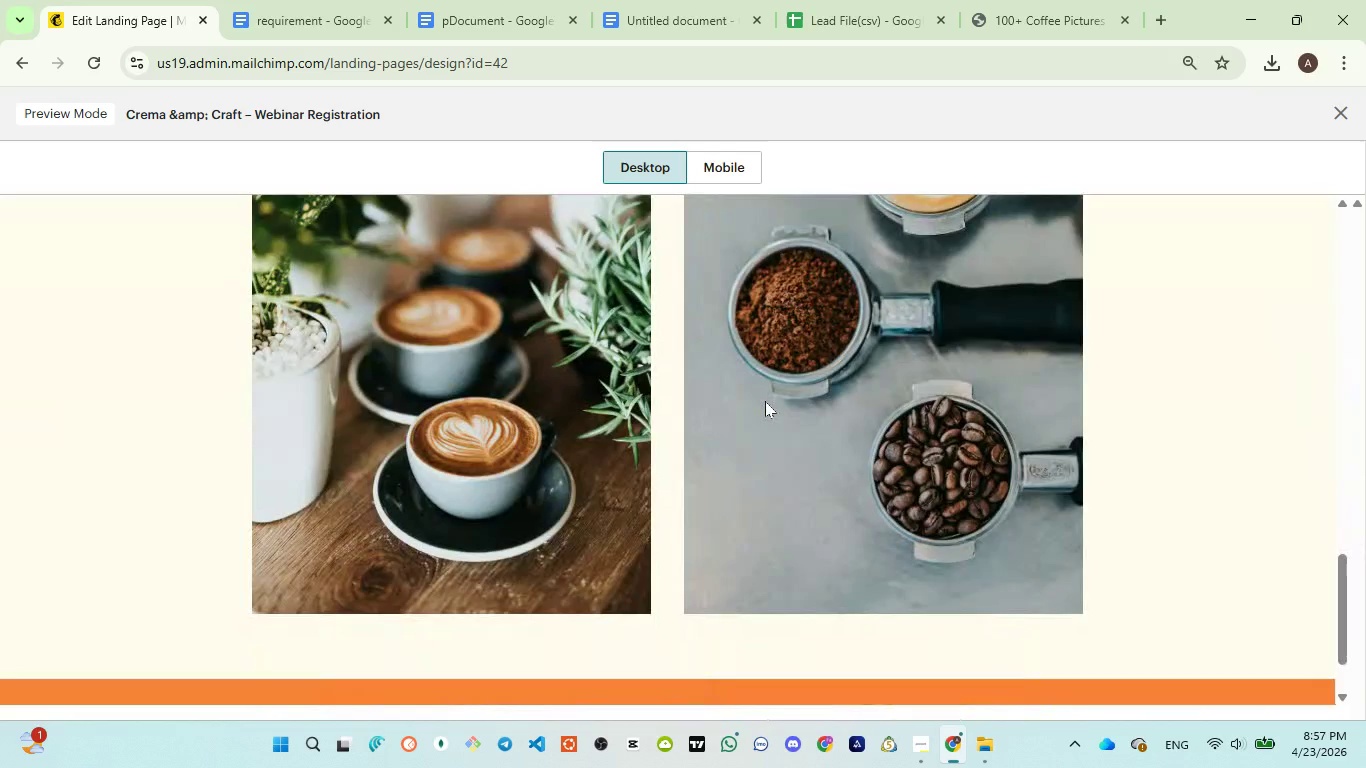 
scroll: coordinate [765, 401], scroll_direction: up, amount: 15.0
 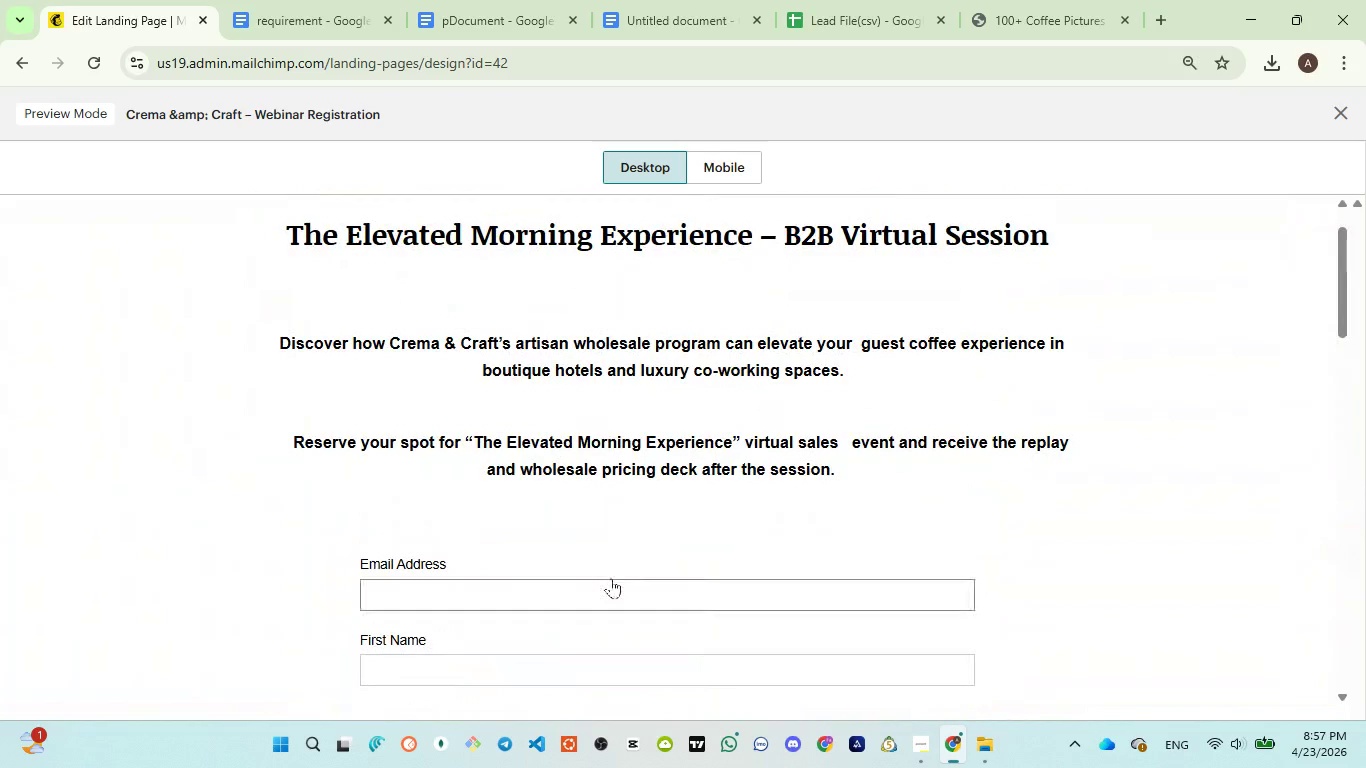 
left_click([611, 578])
 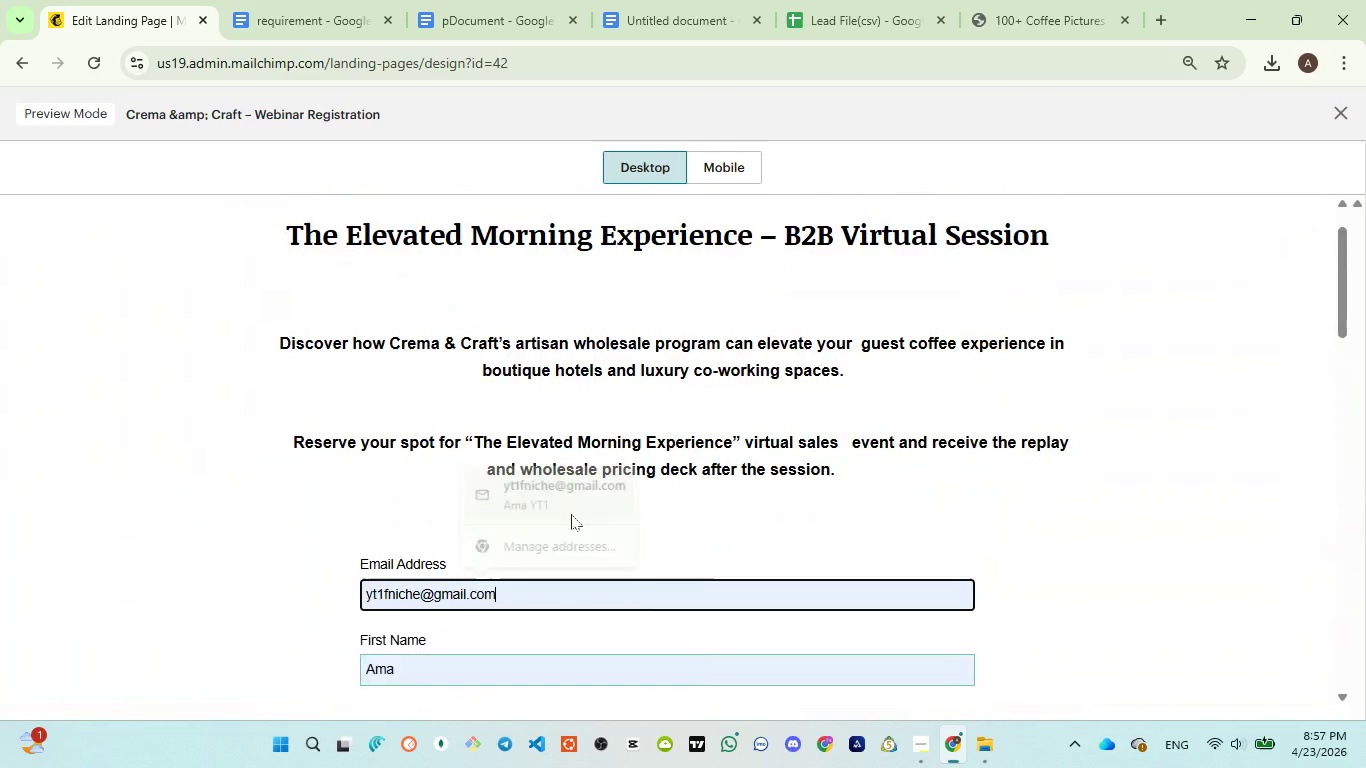 
scroll: coordinate [668, 509], scroll_direction: down, amount: 7.0
 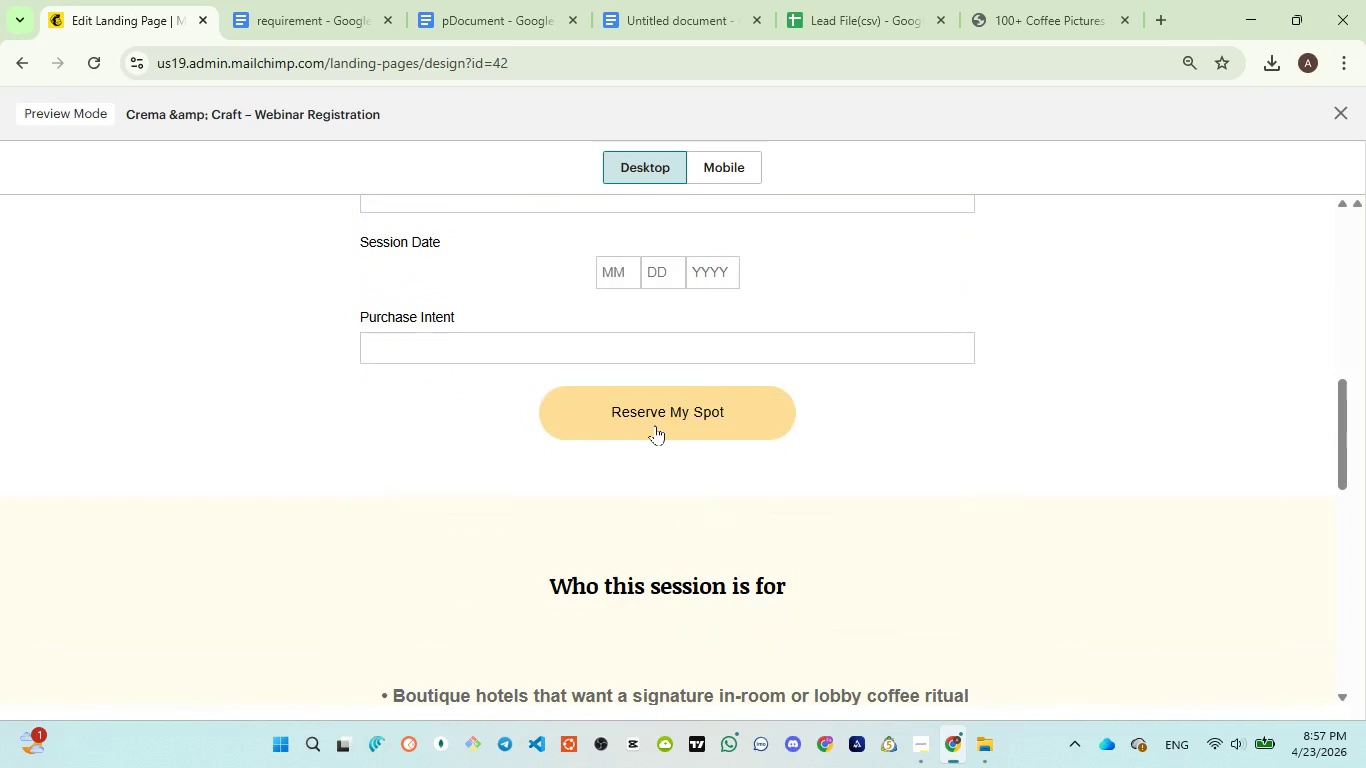 
left_click([655, 425])
 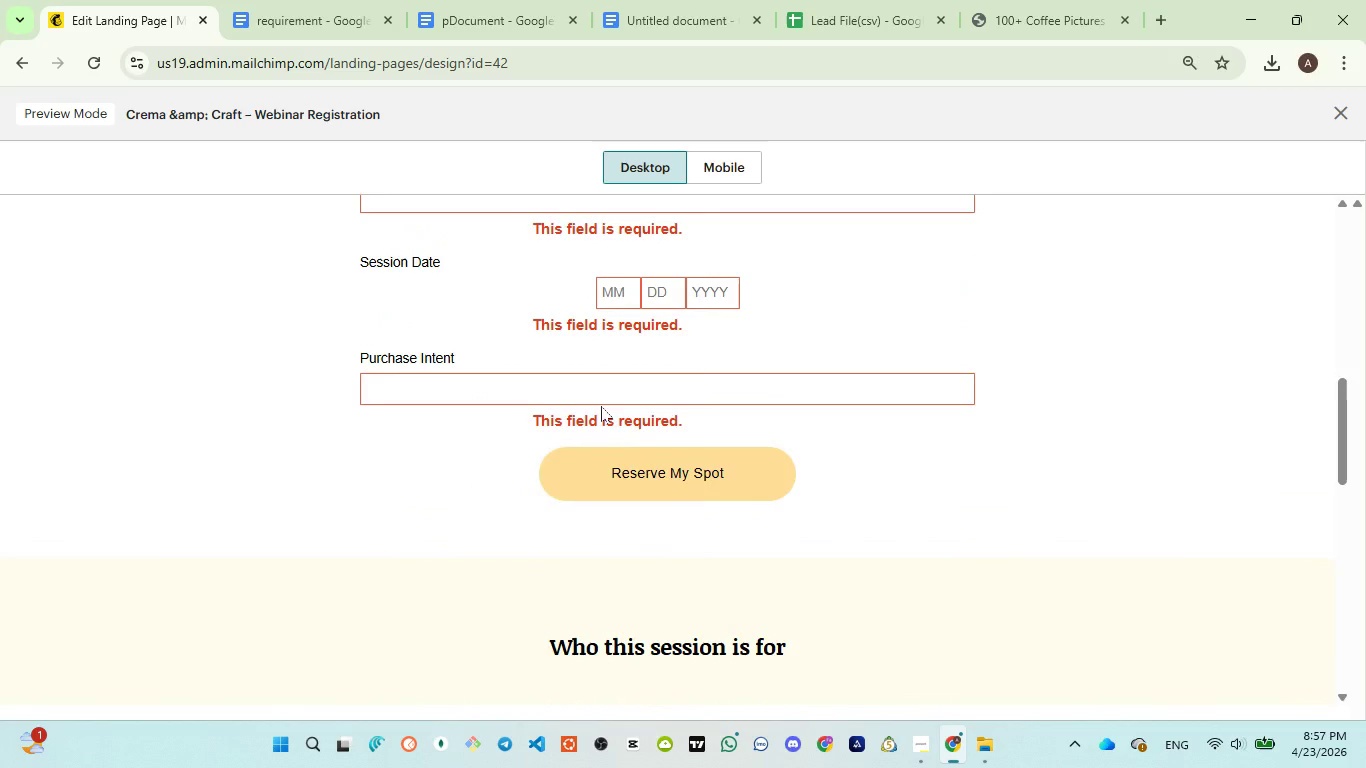 
left_click([591, 393])
 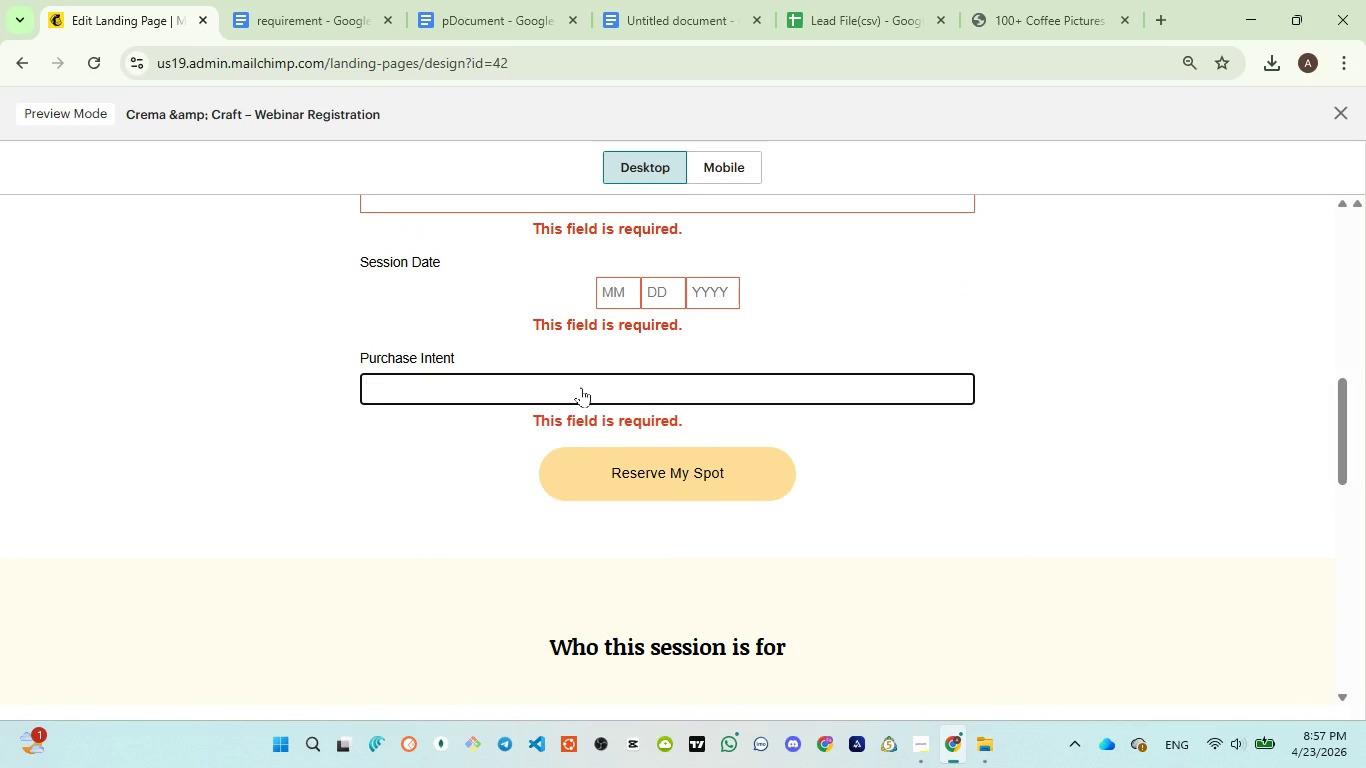 
left_click([581, 387])
 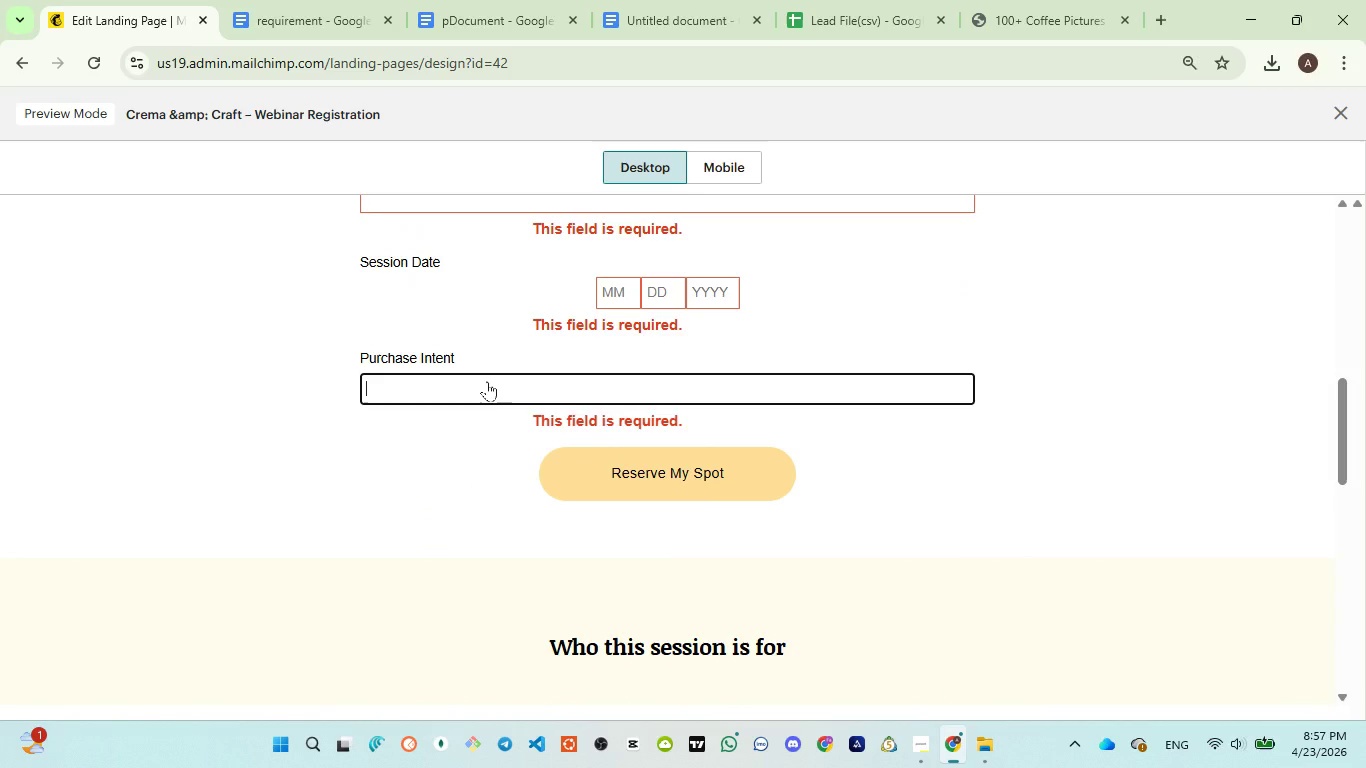 
triple_click([487, 381])
 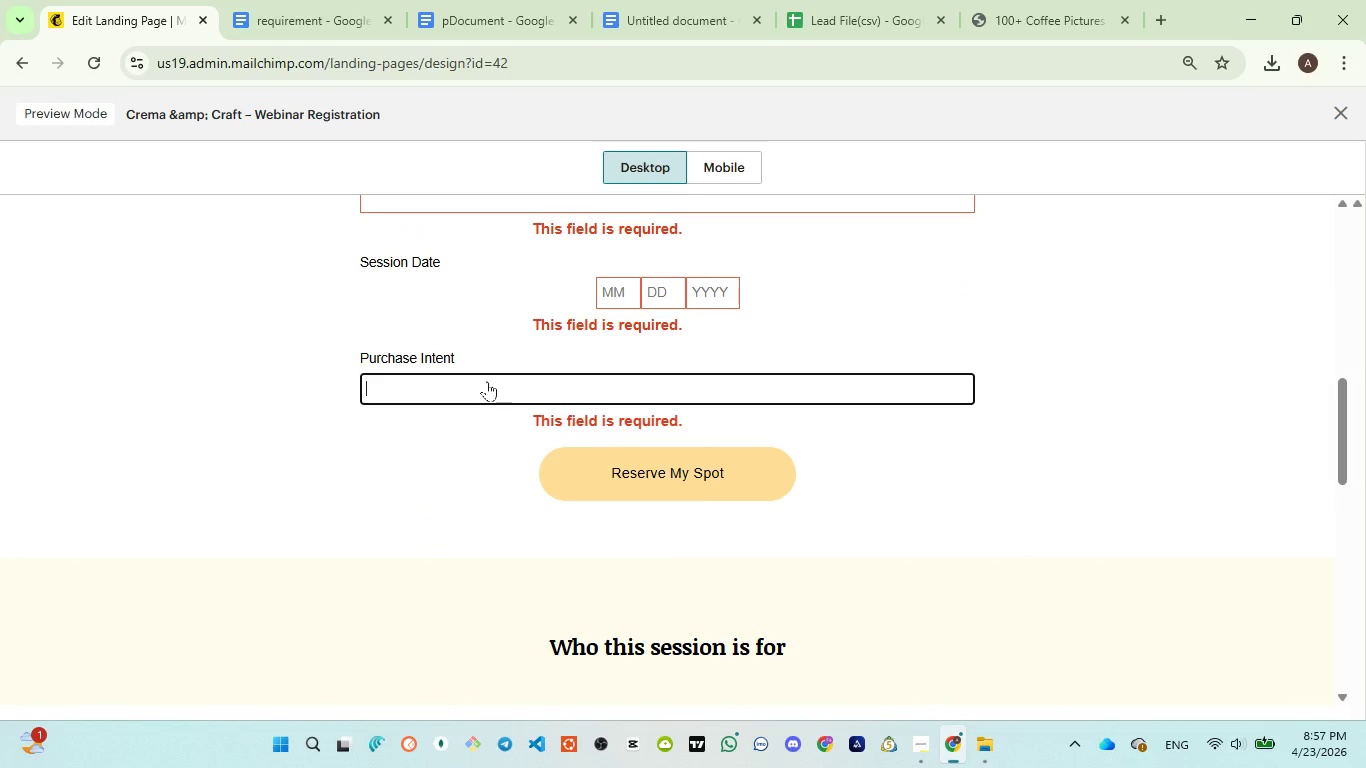 
key(Y)
 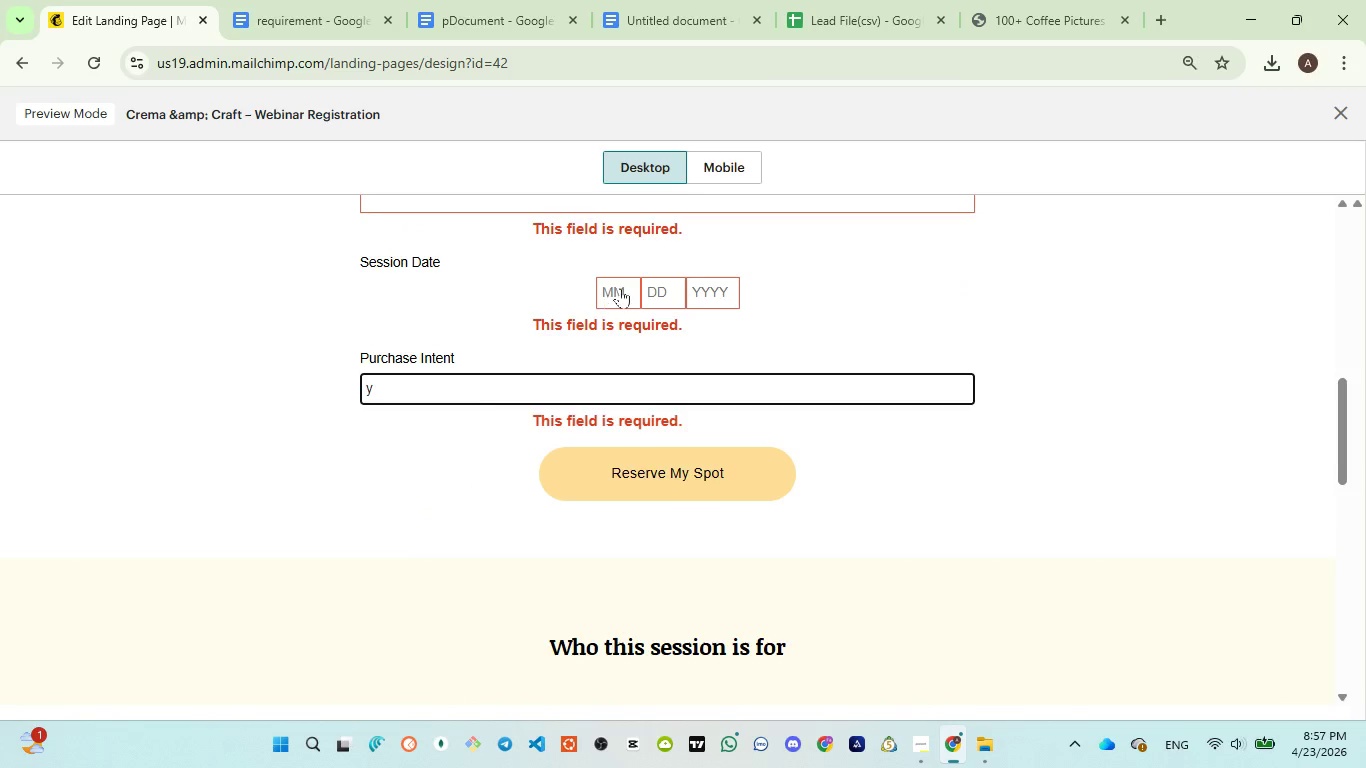 
left_click([620, 287])
 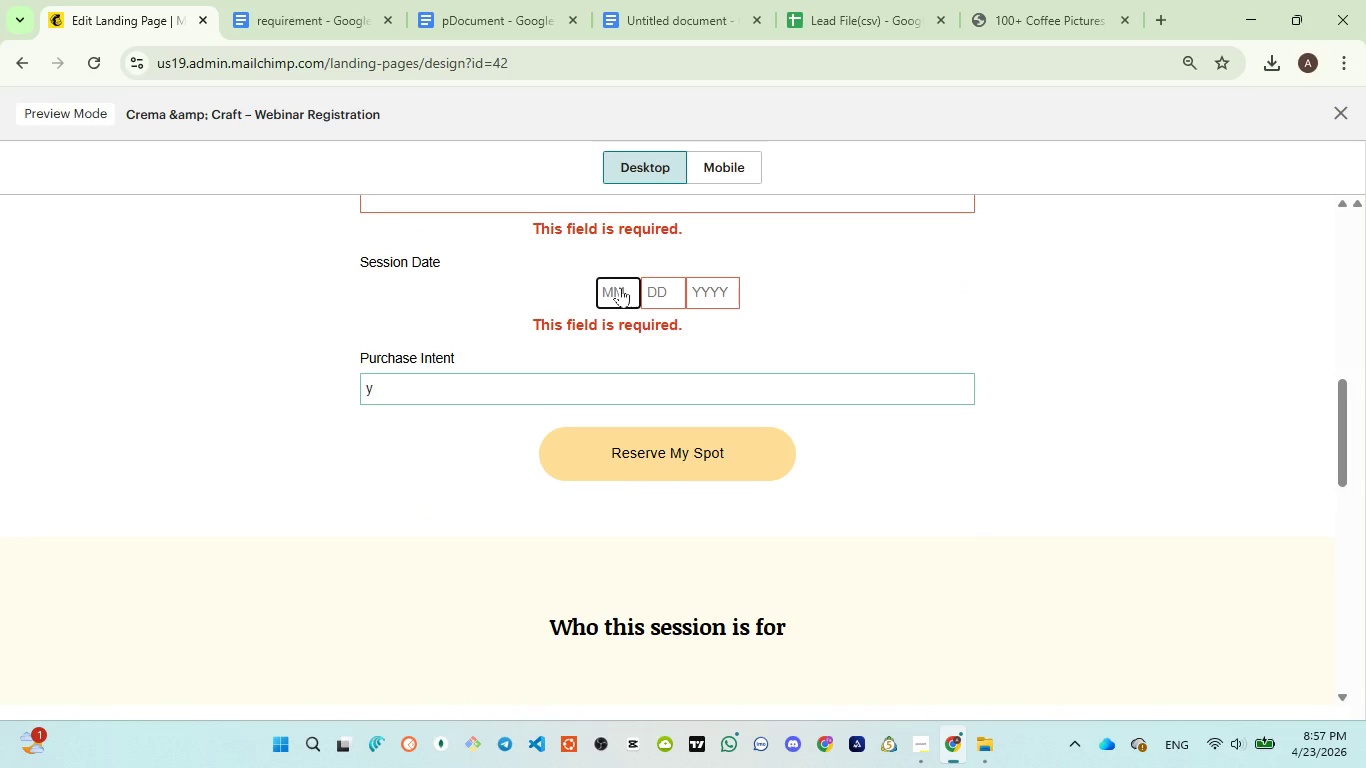 
scroll: coordinate [620, 287], scroll_direction: up, amount: 2.0
 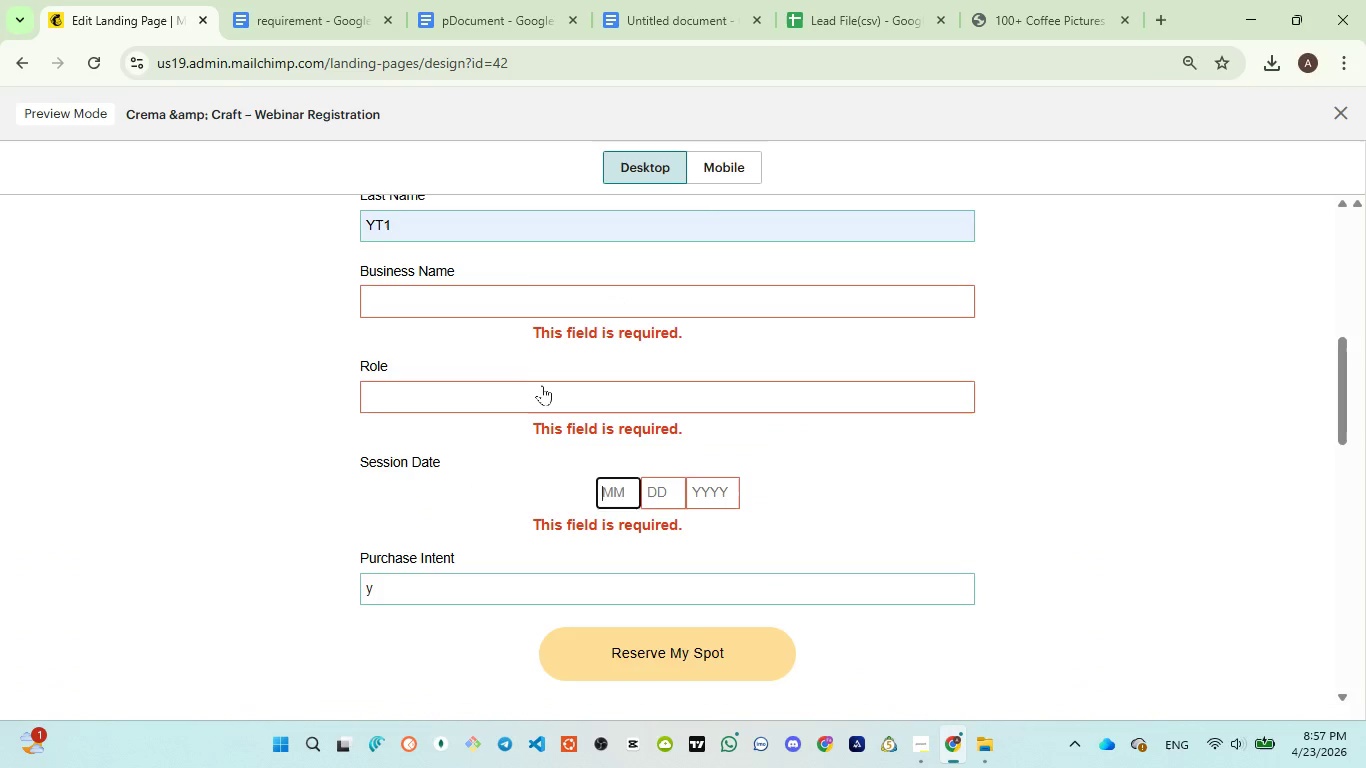 
left_click([542, 387])
 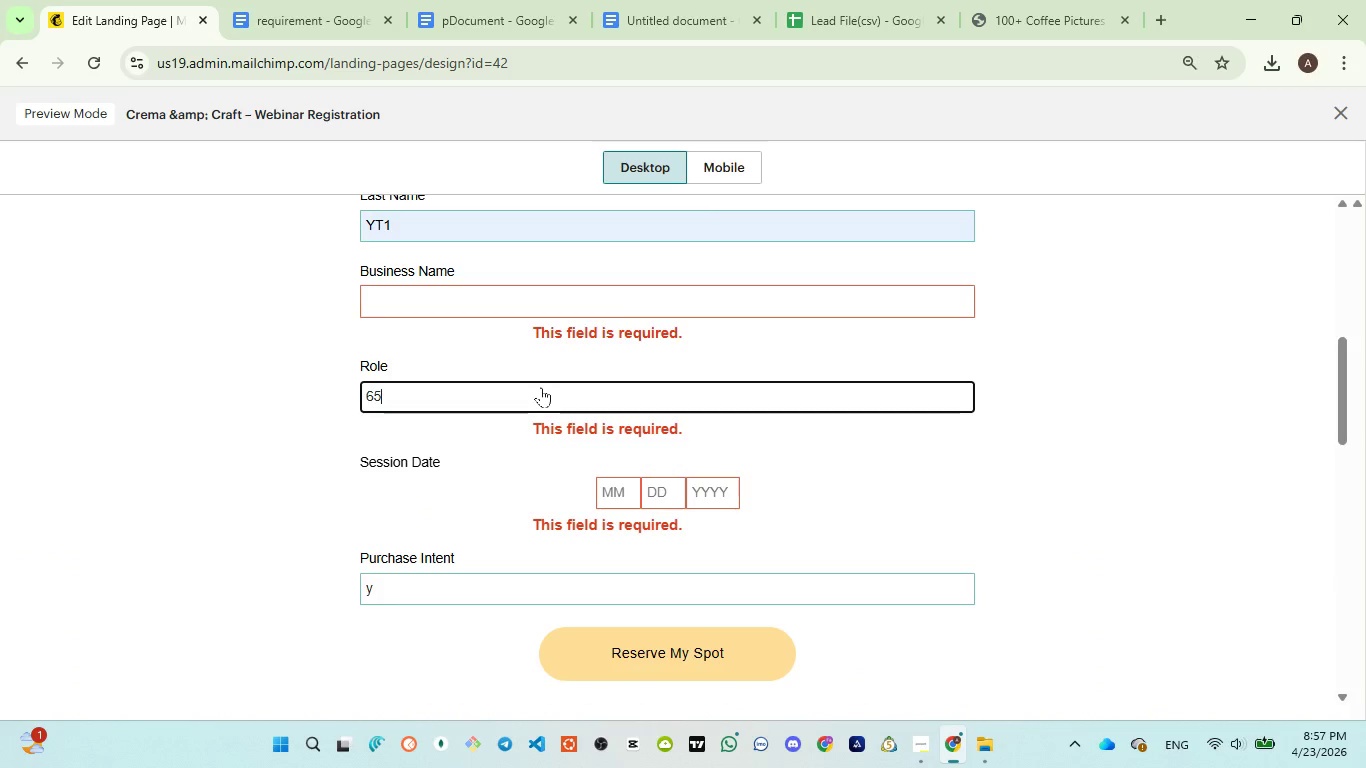 
type(65)
 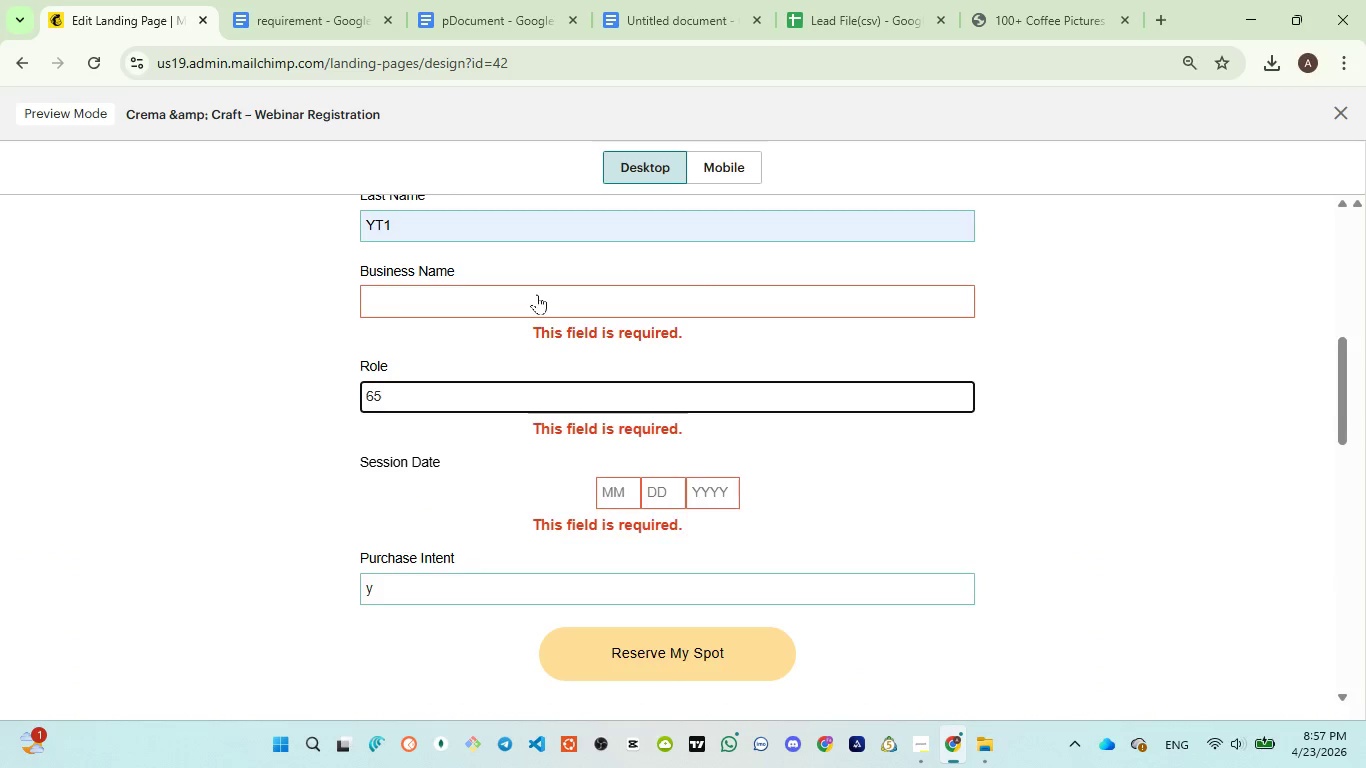 
left_click([537, 294])
 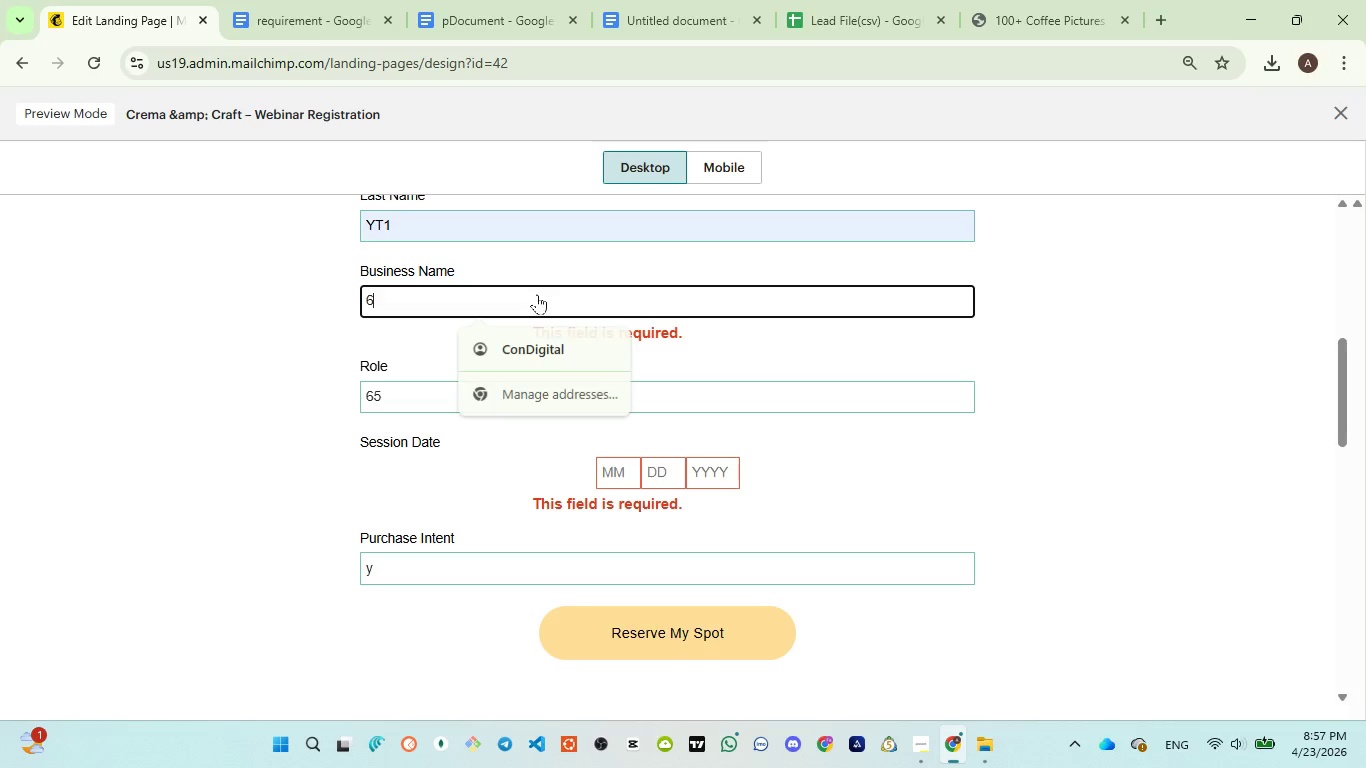 
type(66)
 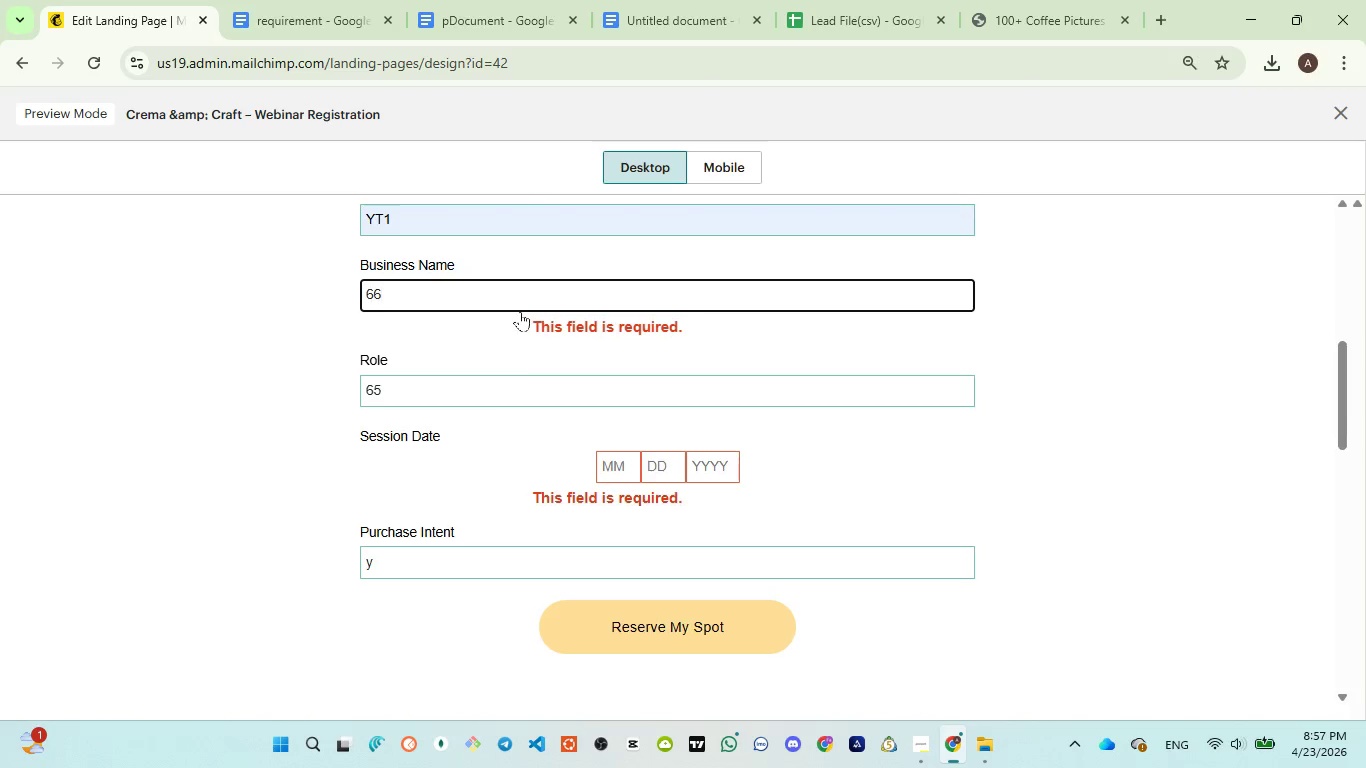 
scroll: coordinate [520, 311], scroll_direction: down, amount: 2.0
 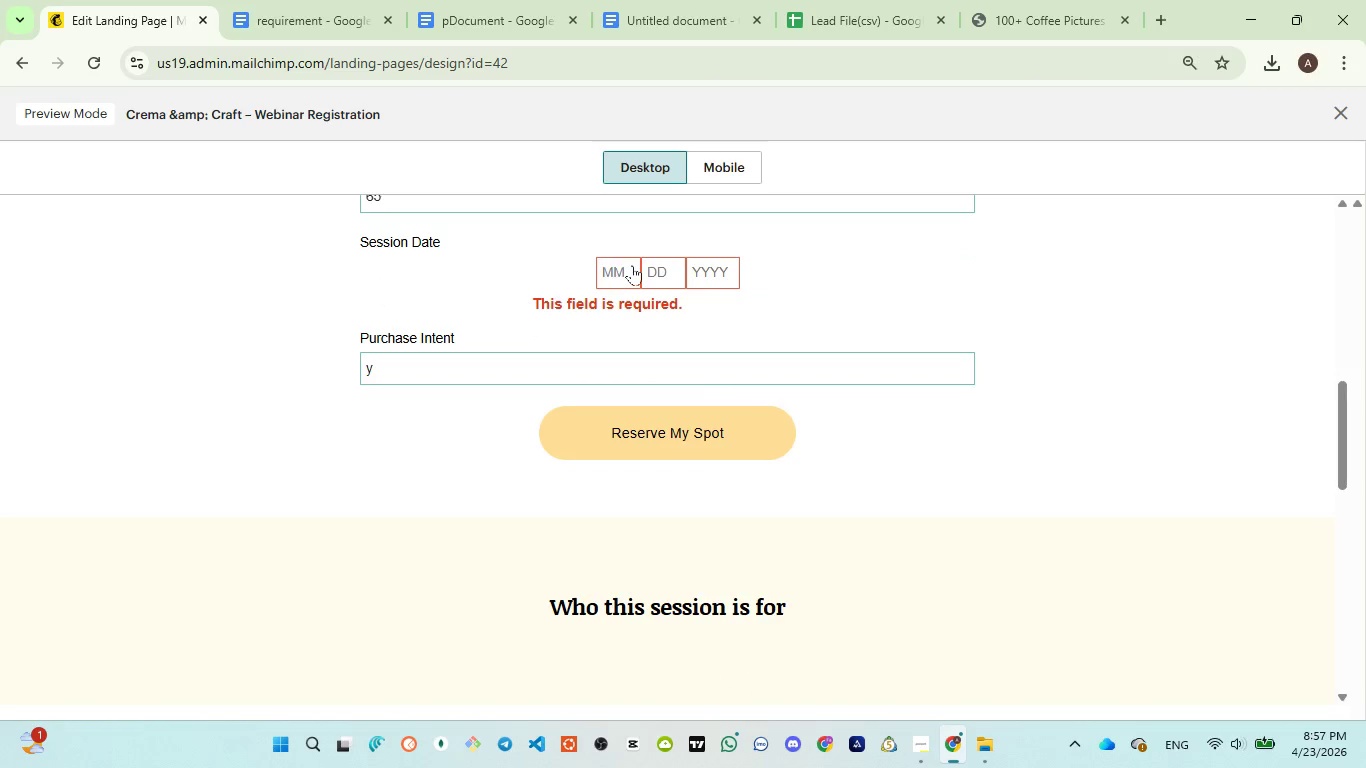 
left_click([632, 265])
 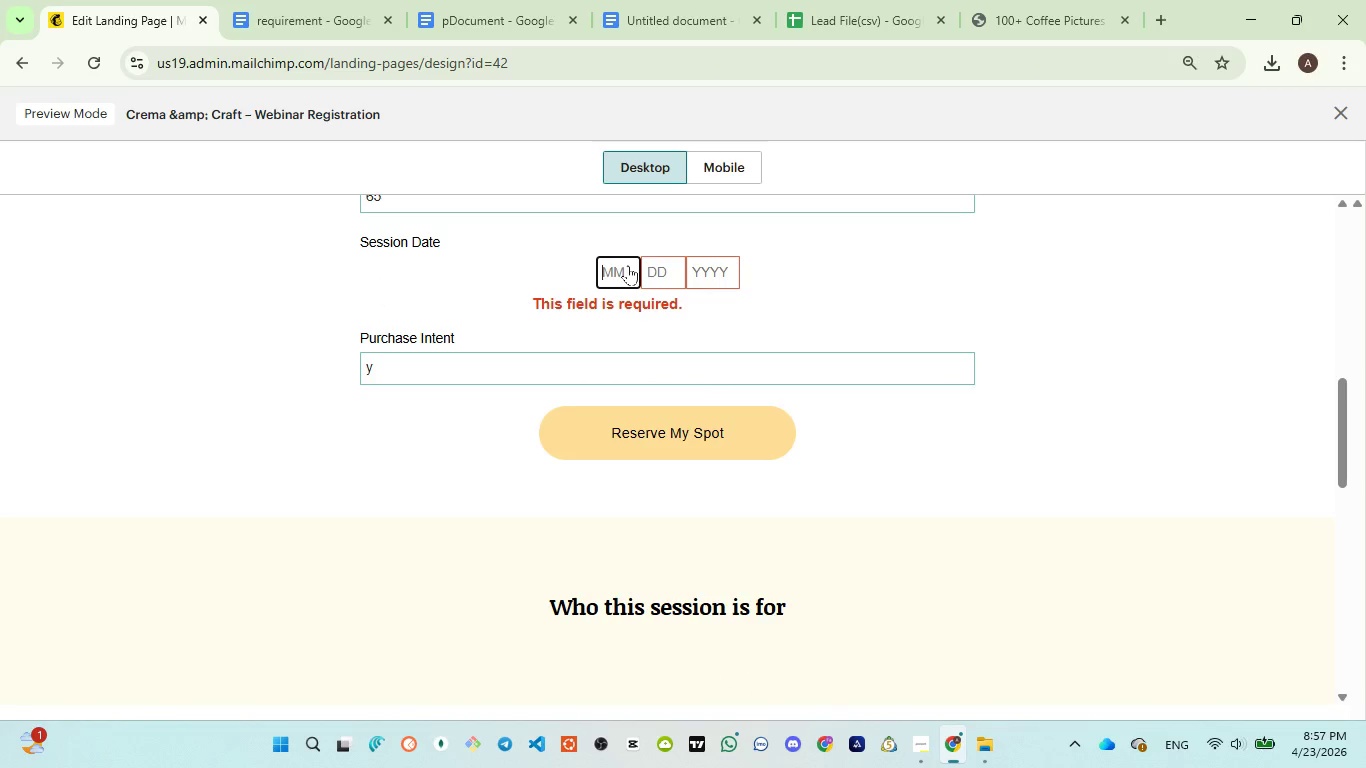 
key(7)
 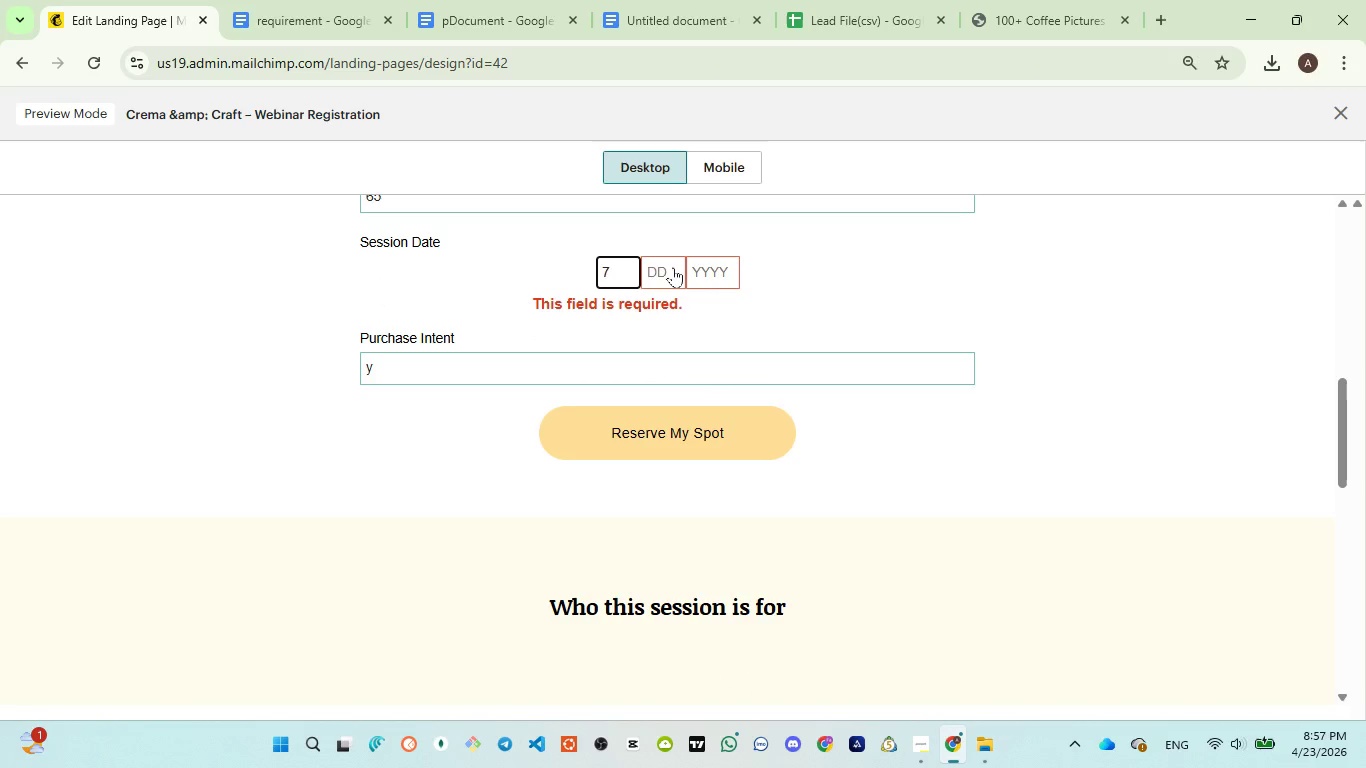 
left_click([674, 267])
 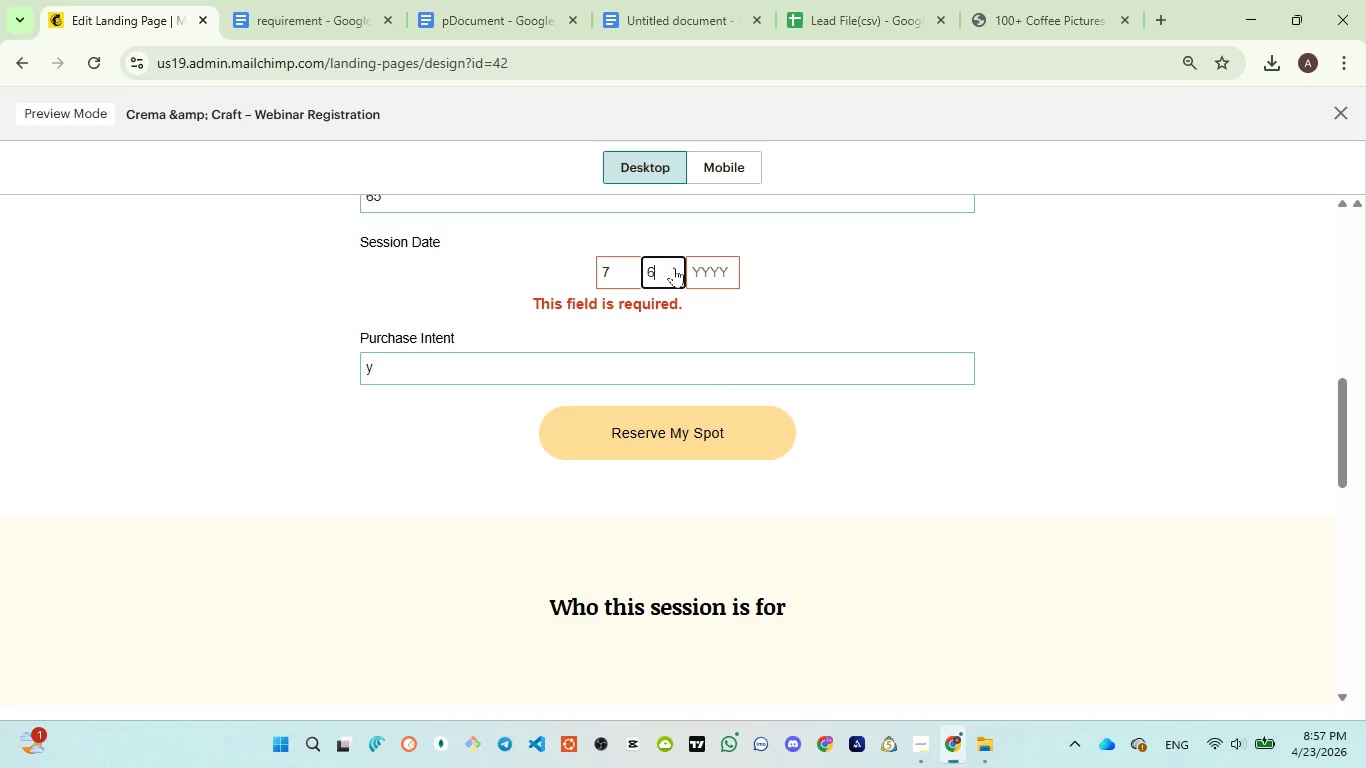 
key(6)
 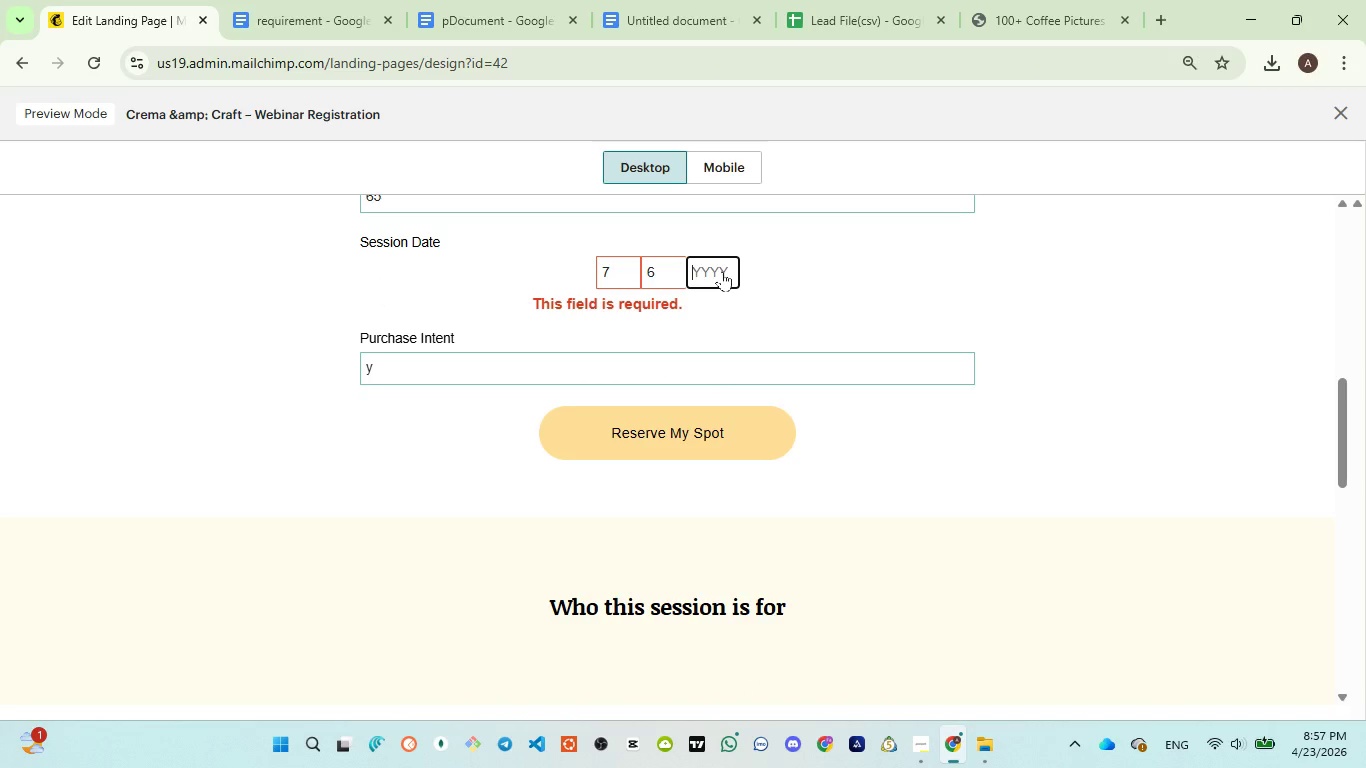 
type(2353)
 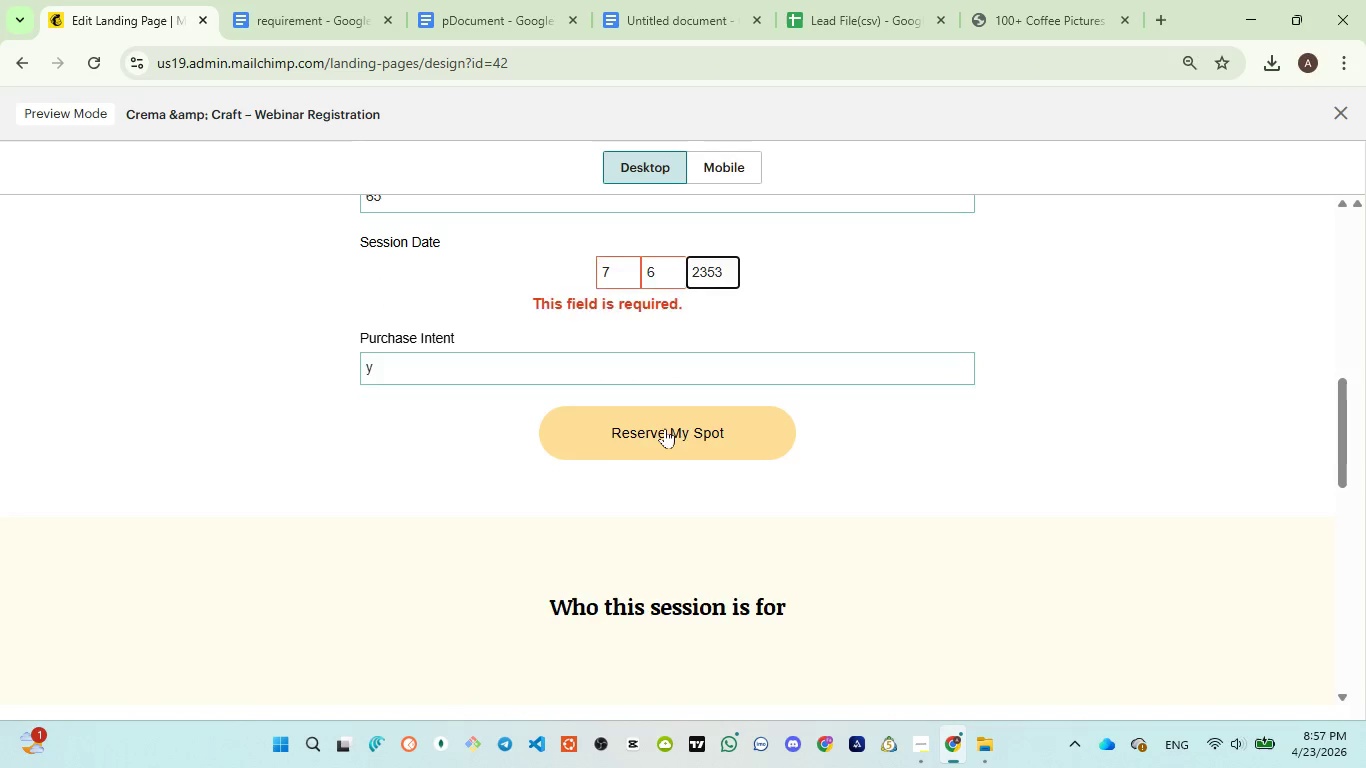 
left_click([664, 429])
 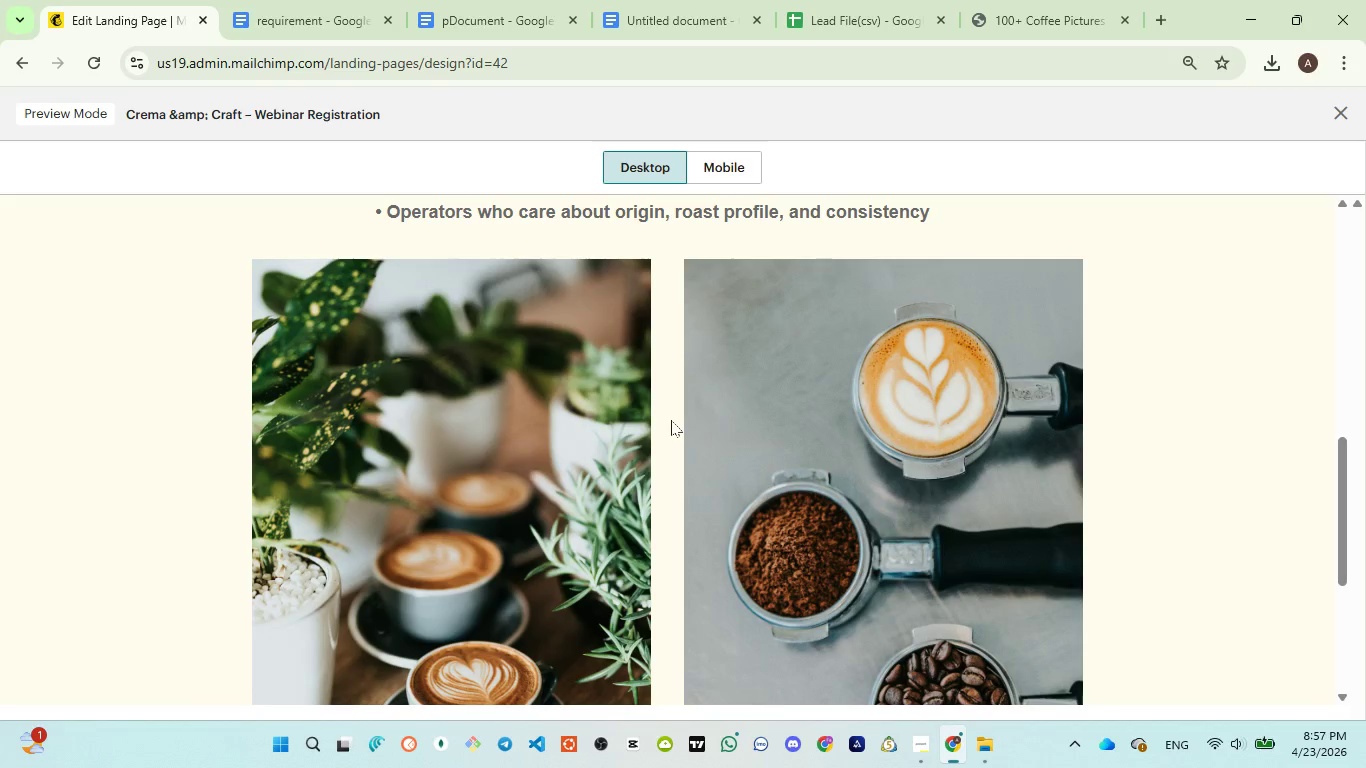 
scroll: coordinate [706, 410], scroll_direction: up, amount: 3.0
 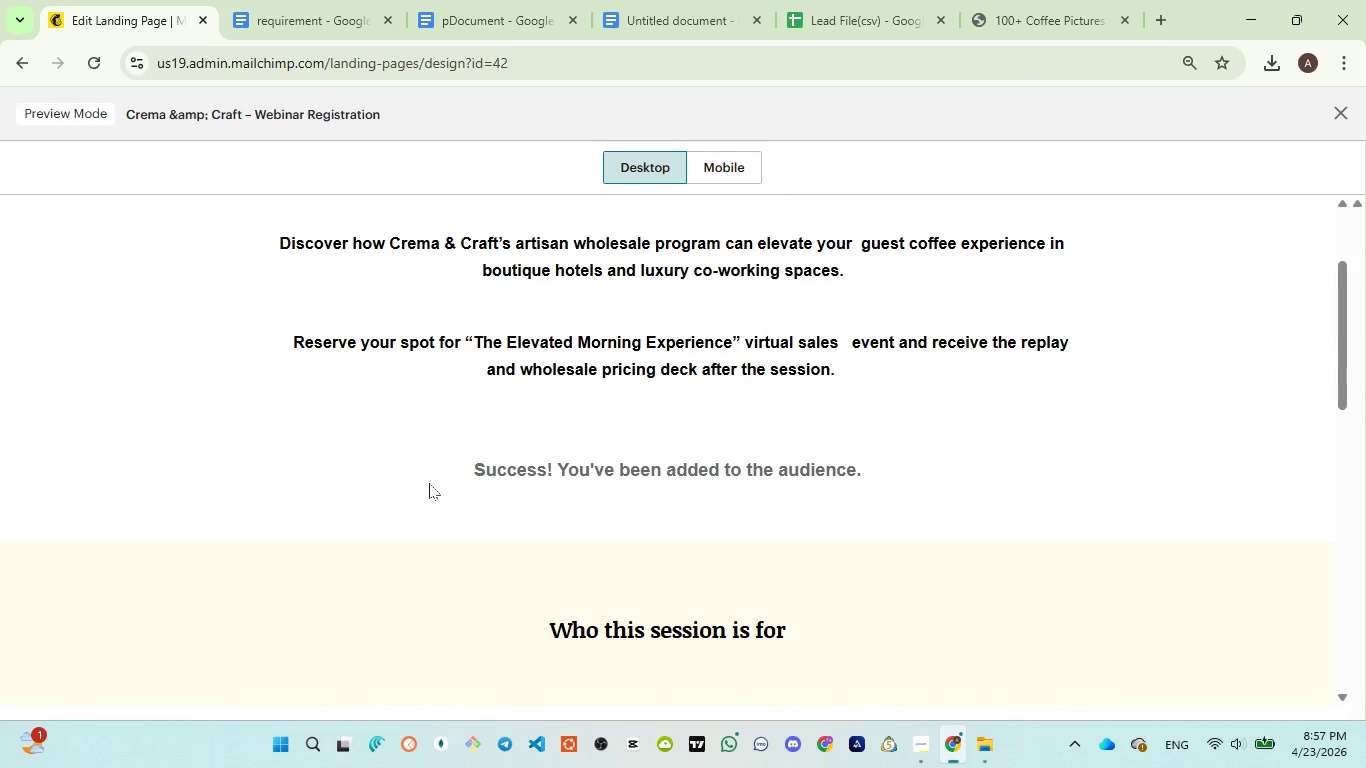 
left_click_drag(start_coordinate=[417, 465], to_coordinate=[918, 477])
 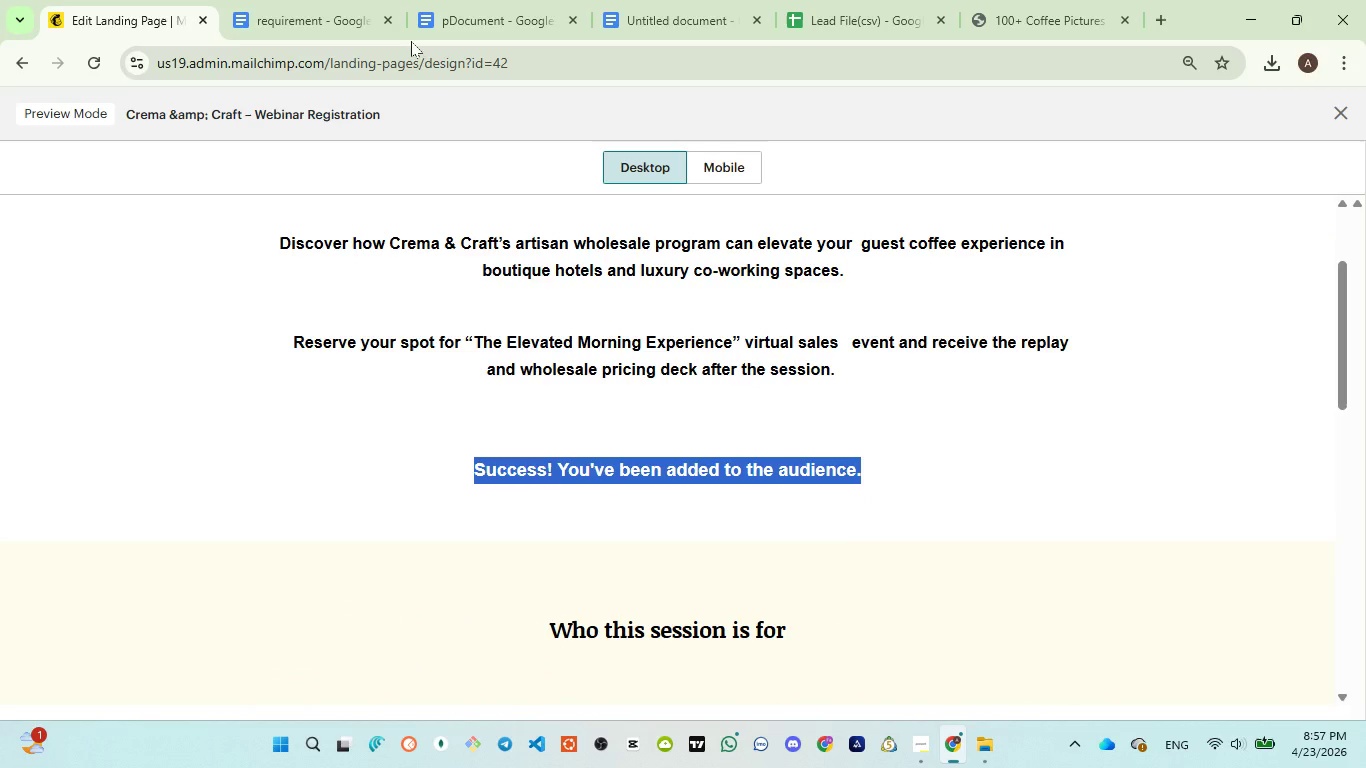 
left_click([418, 40])
 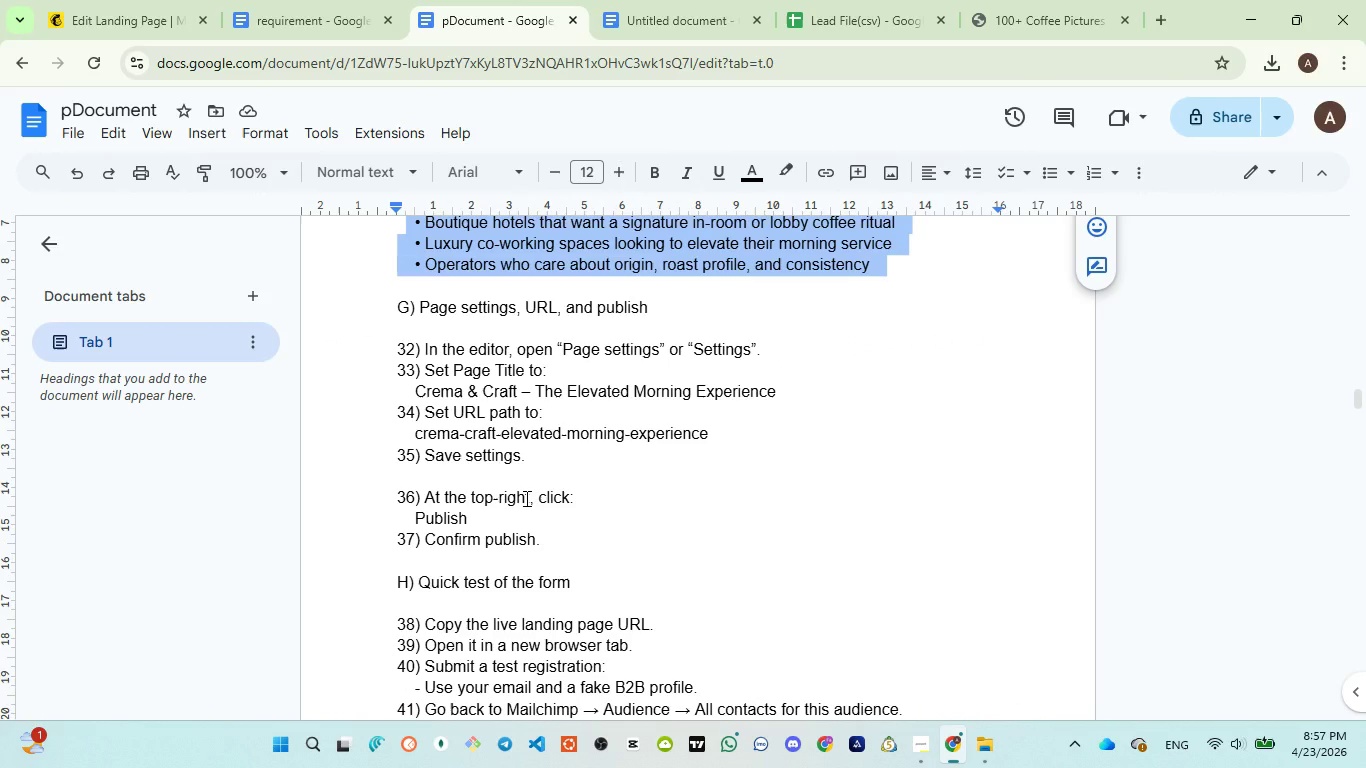 
scroll: coordinate [526, 498], scroll_direction: down, amount: 1.0
 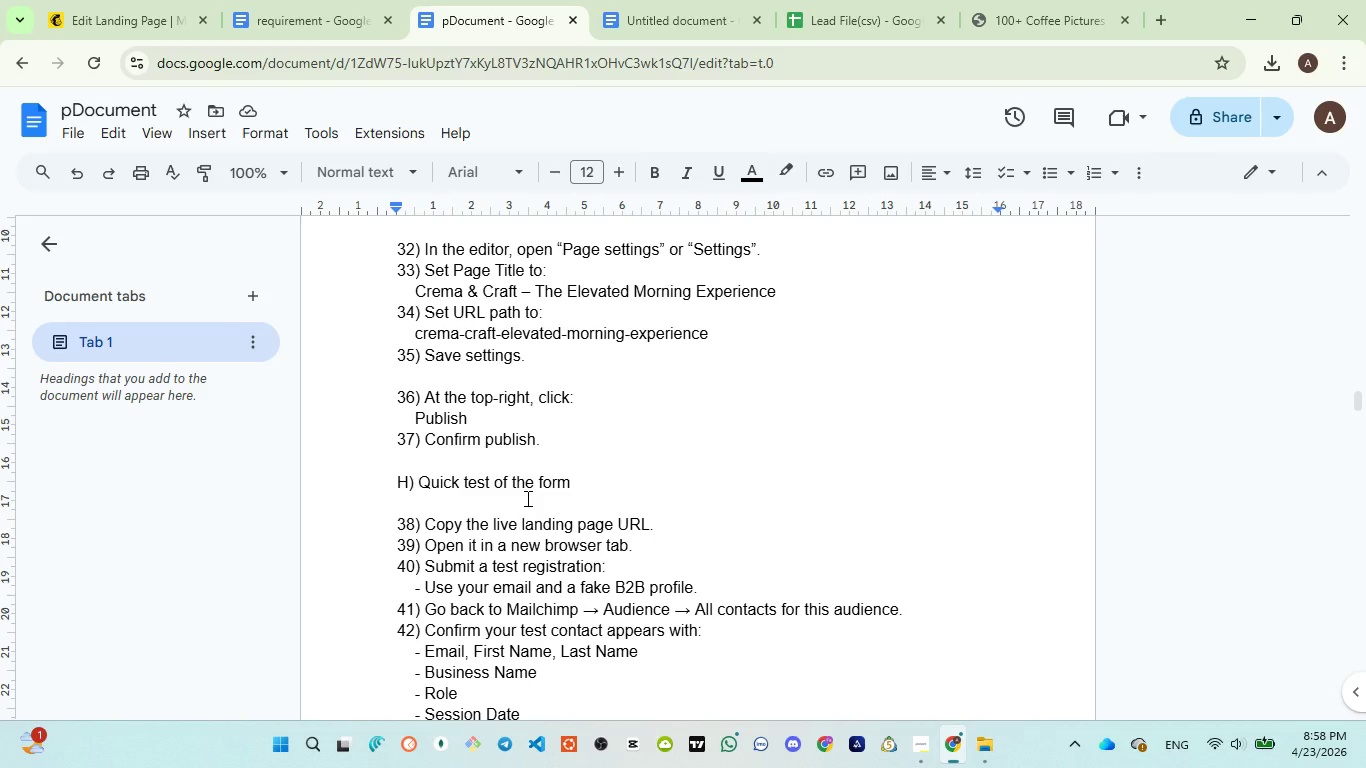 
wait(15.19)
 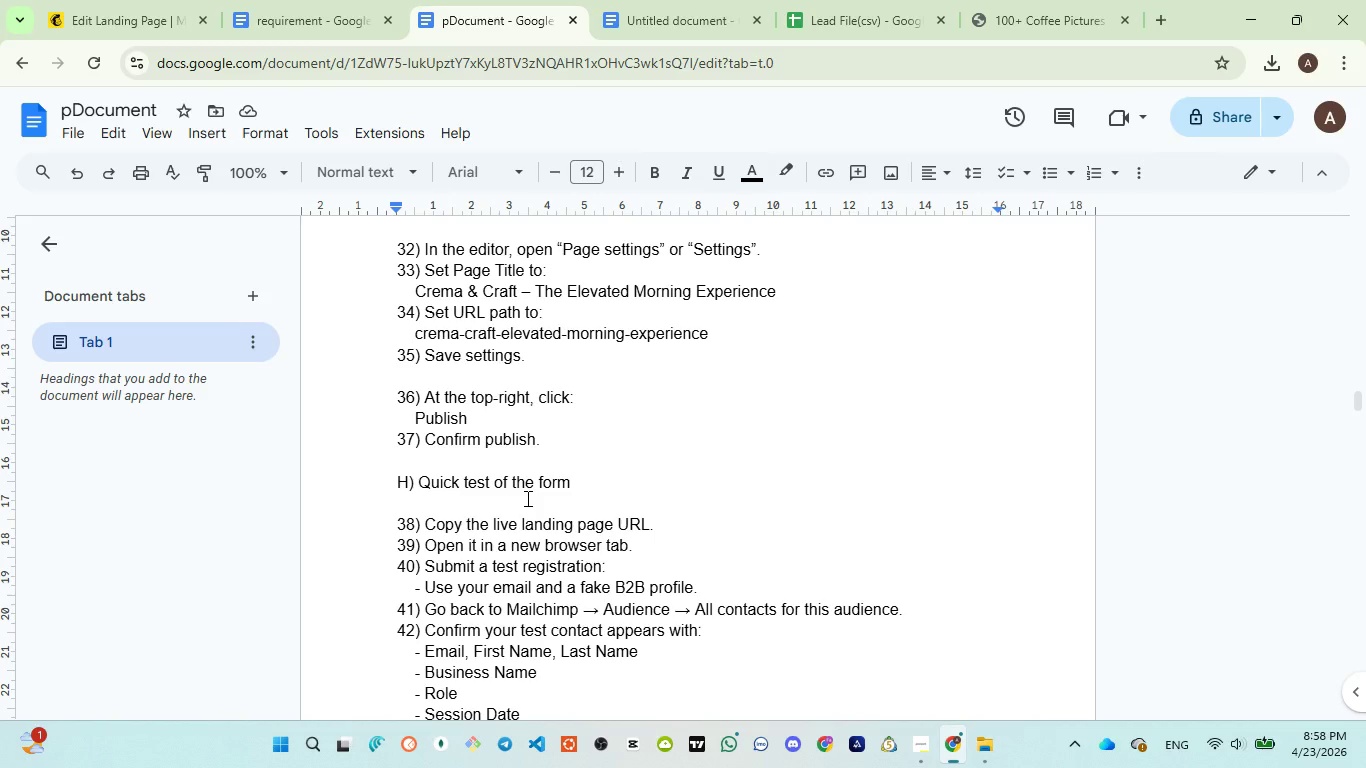 
scroll: coordinate [563, 463], scroll_direction: down, amount: 3.0
 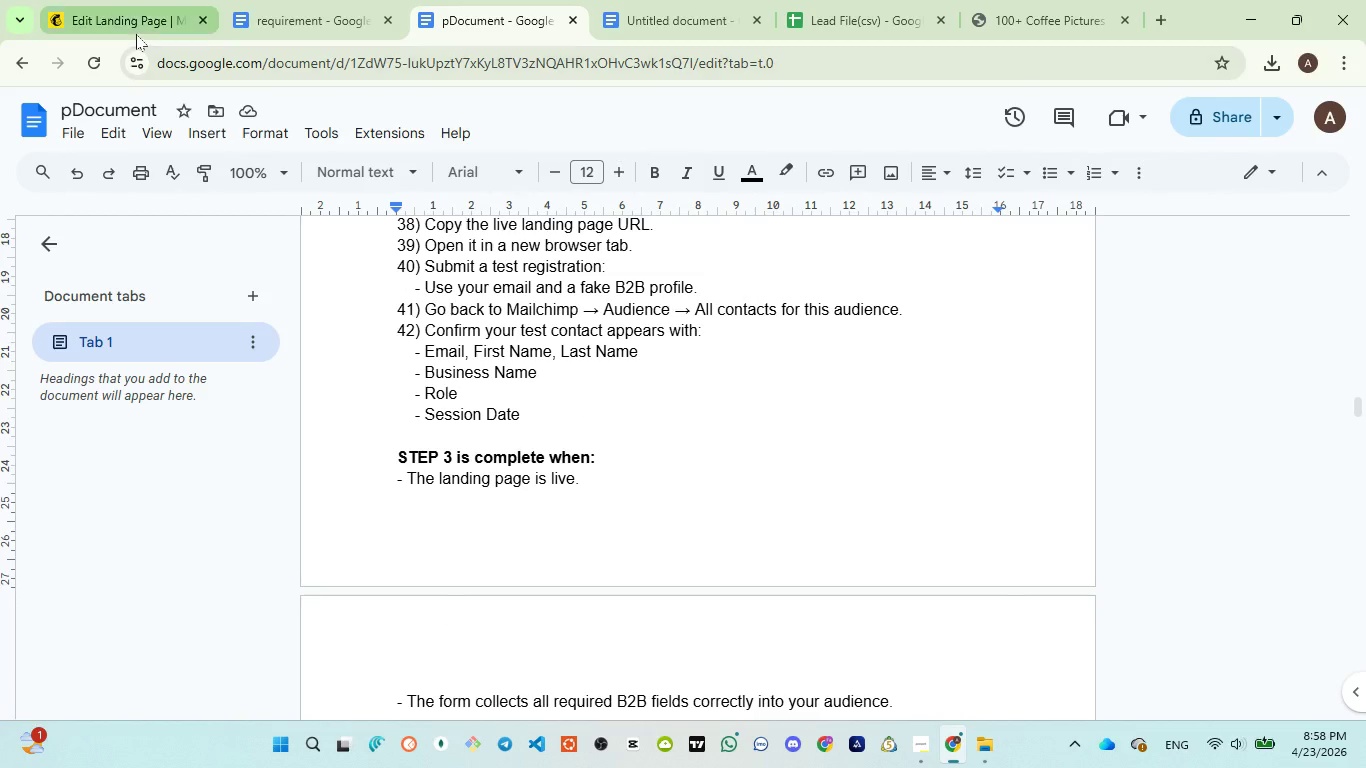 
left_click([130, 27])
 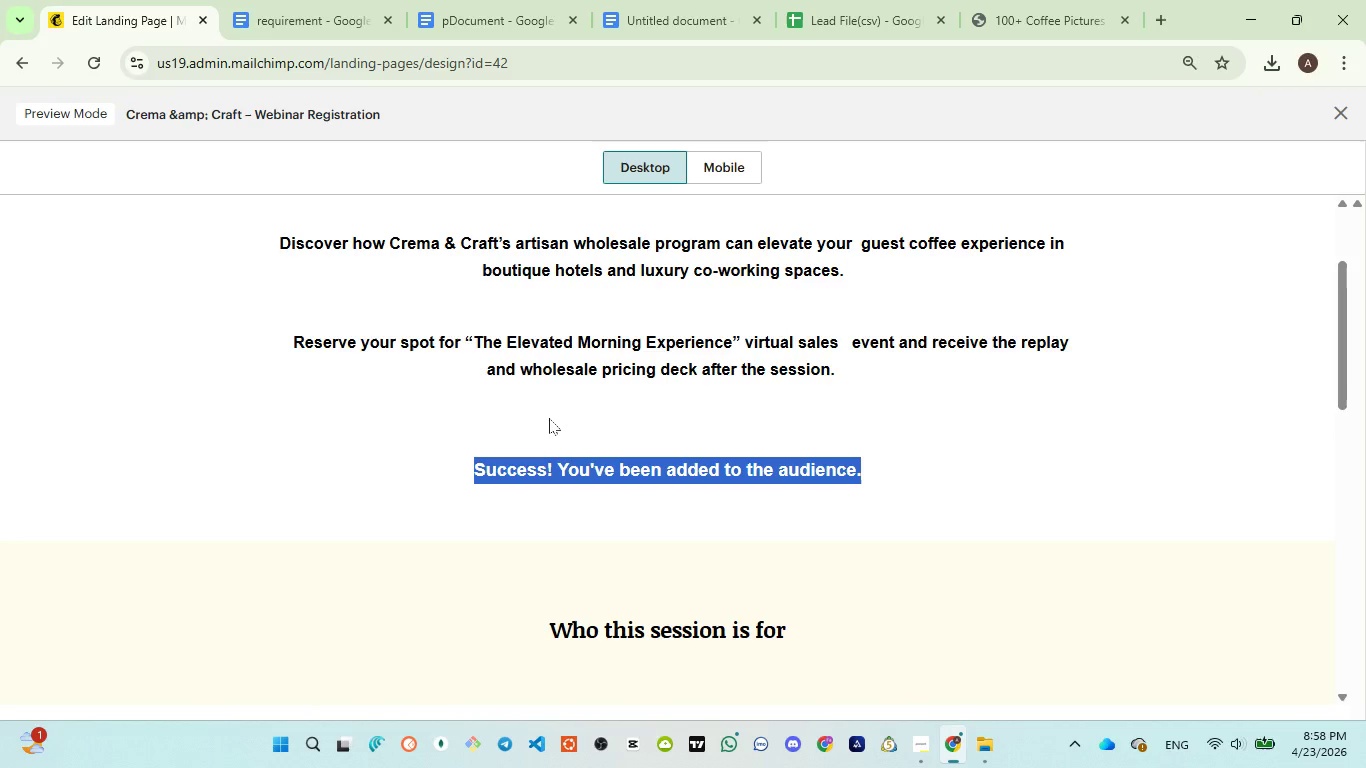 
left_click([549, 418])
 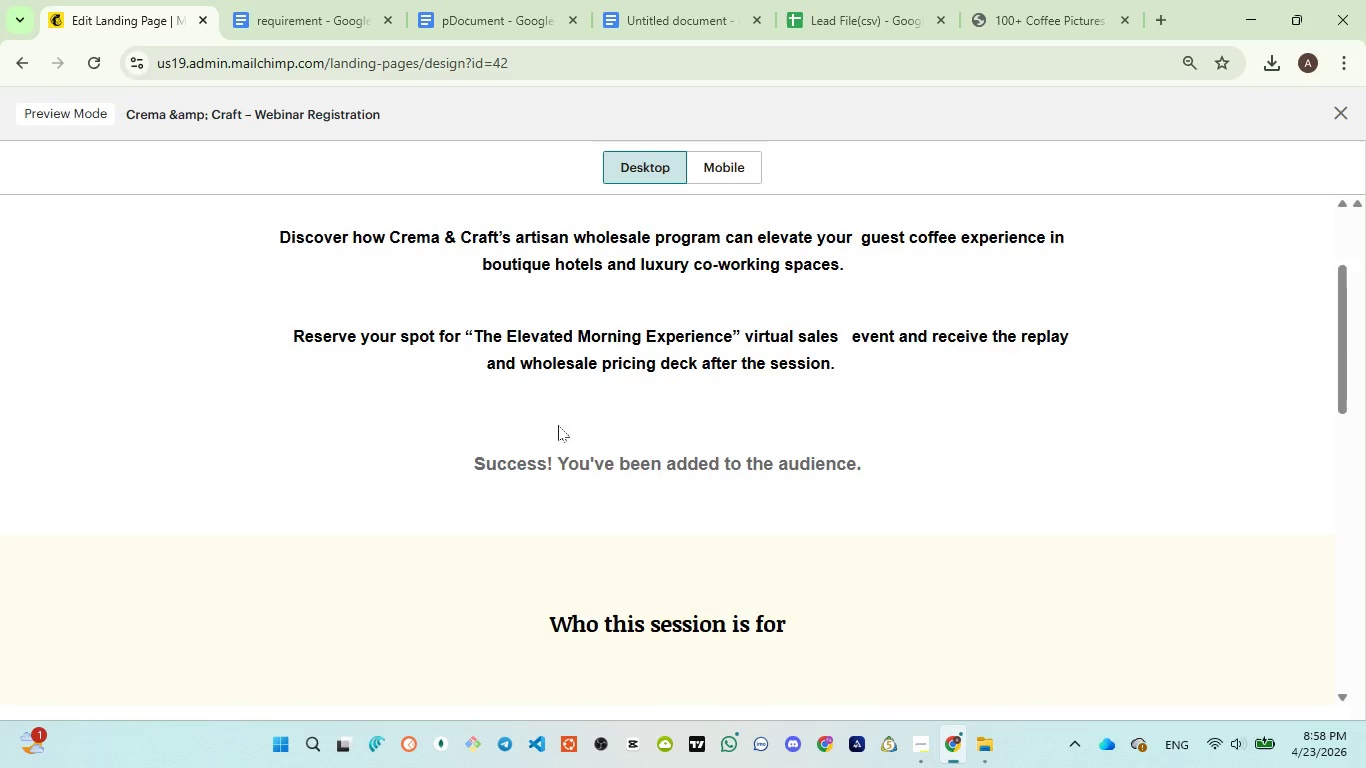 
scroll: coordinate [558, 426], scroll_direction: down, amount: 12.0
 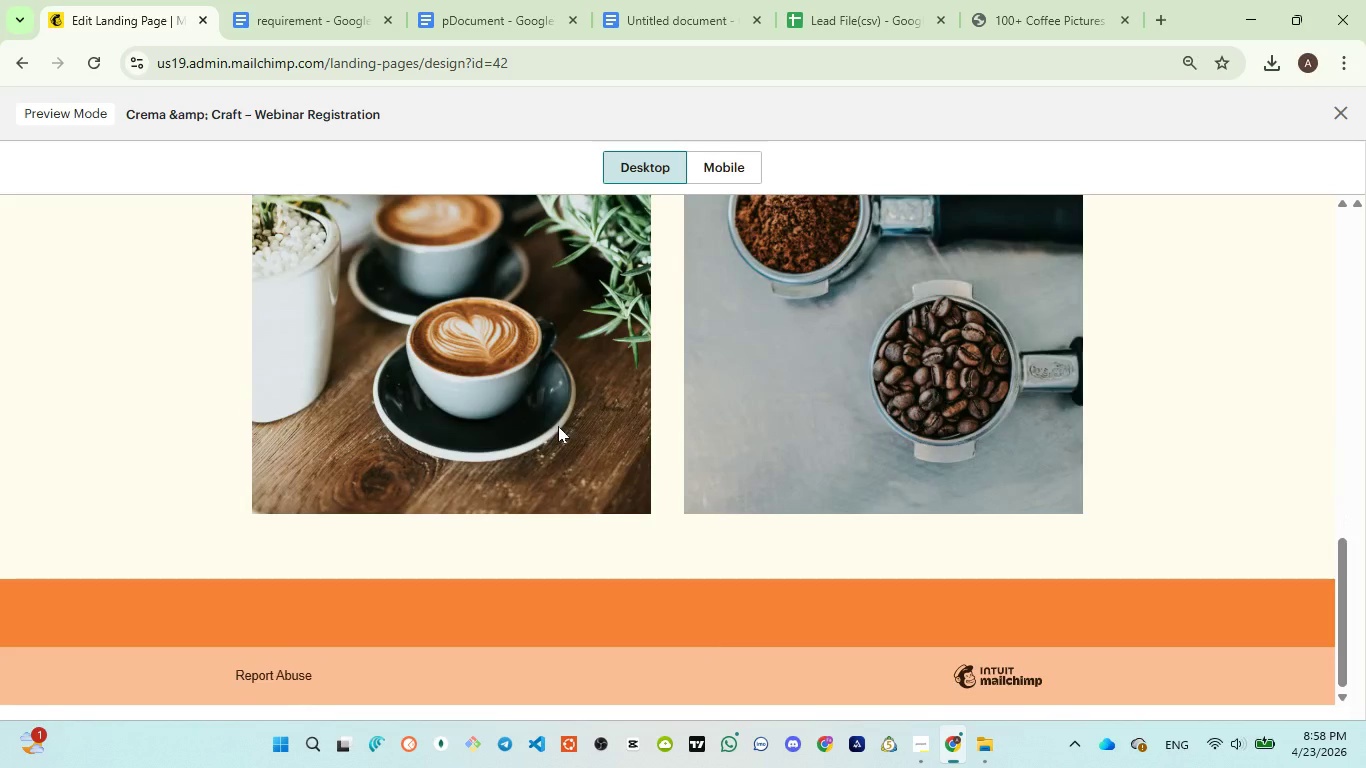 
scroll: coordinate [558, 426], scroll_direction: up, amount: 16.0
 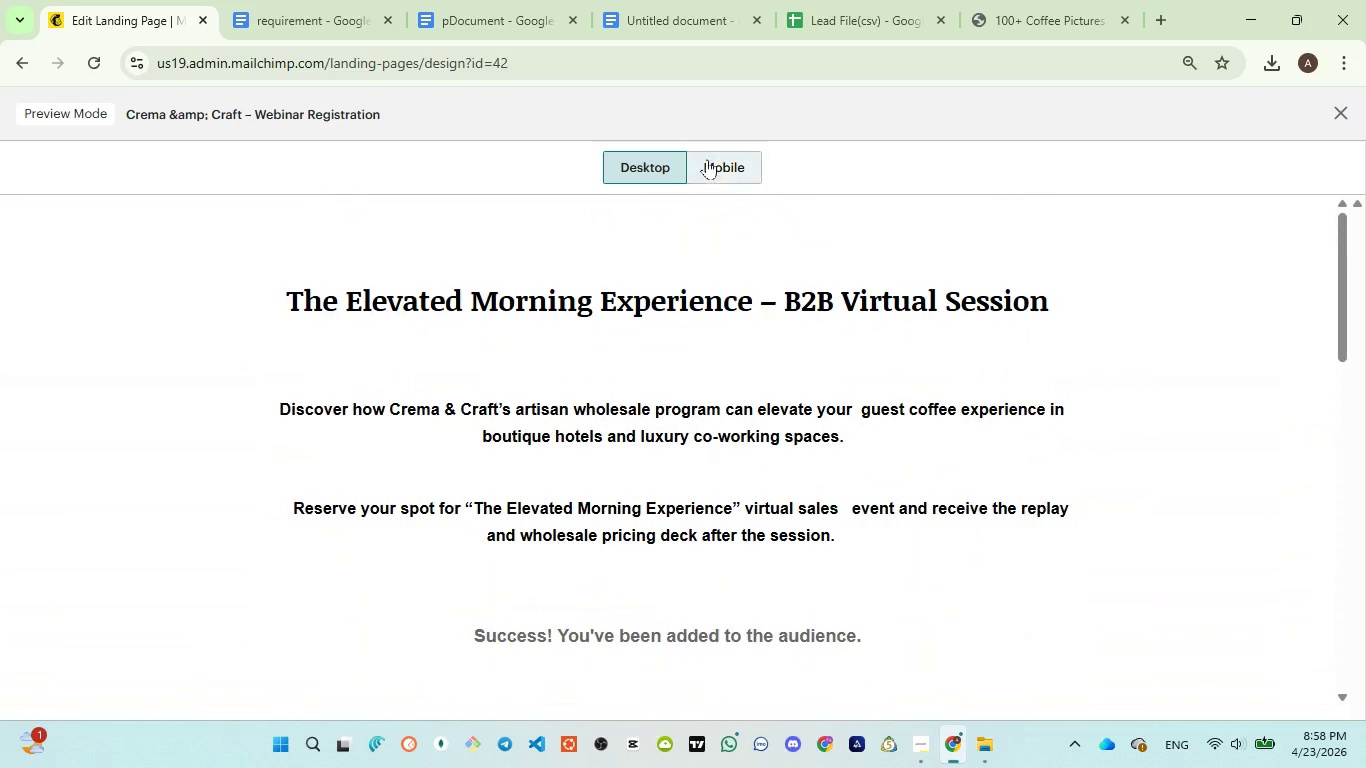 
left_click([707, 158])
 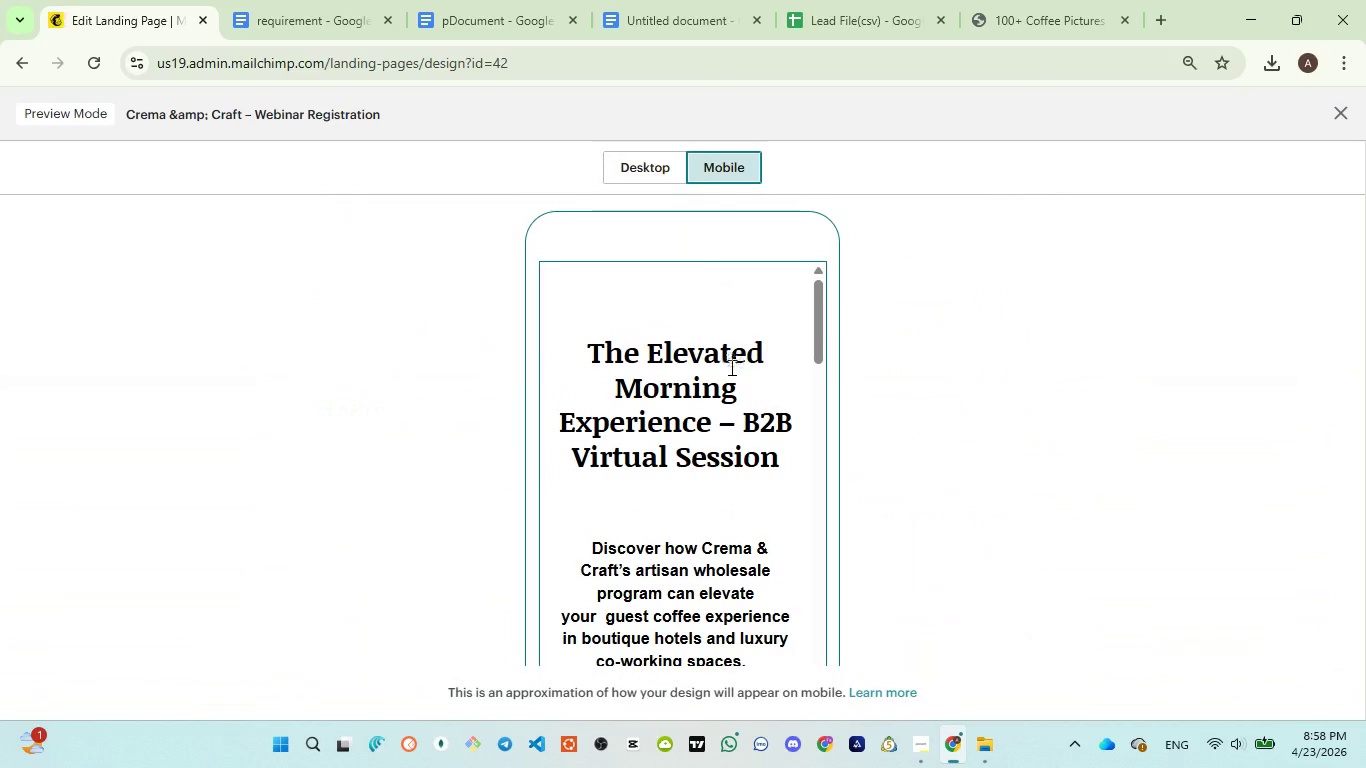 
scroll: coordinate [730, 367], scroll_direction: down, amount: 6.0
 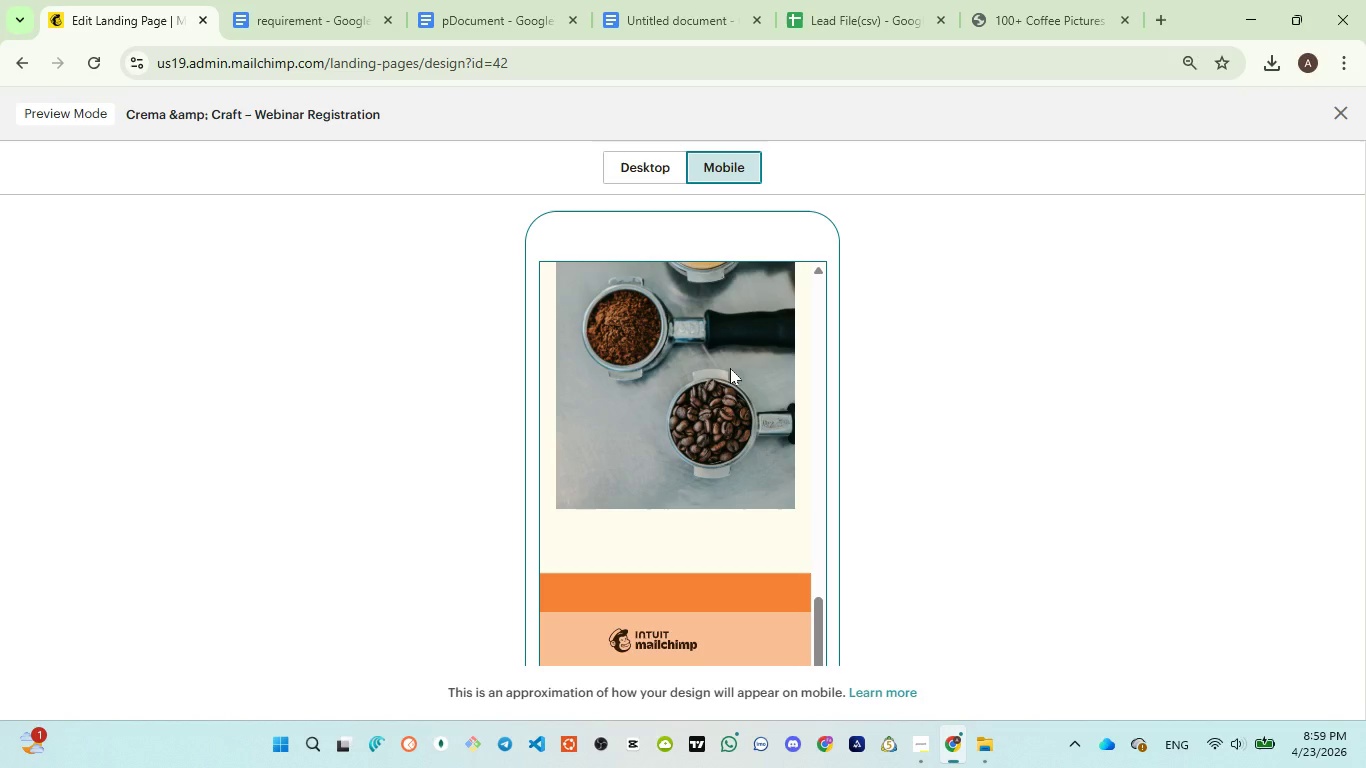 
wait(56.07)
 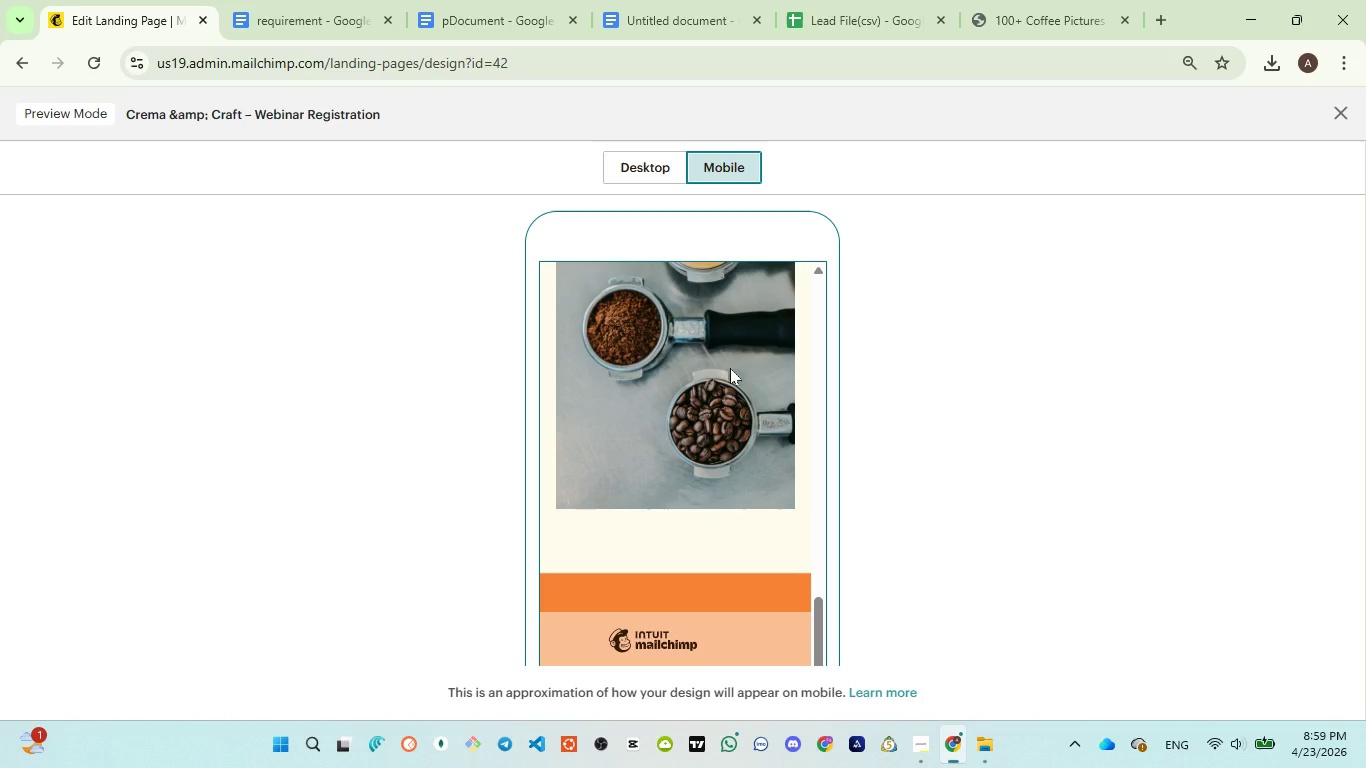 
scroll: coordinate [703, 364], scroll_direction: up, amount: 17.0
 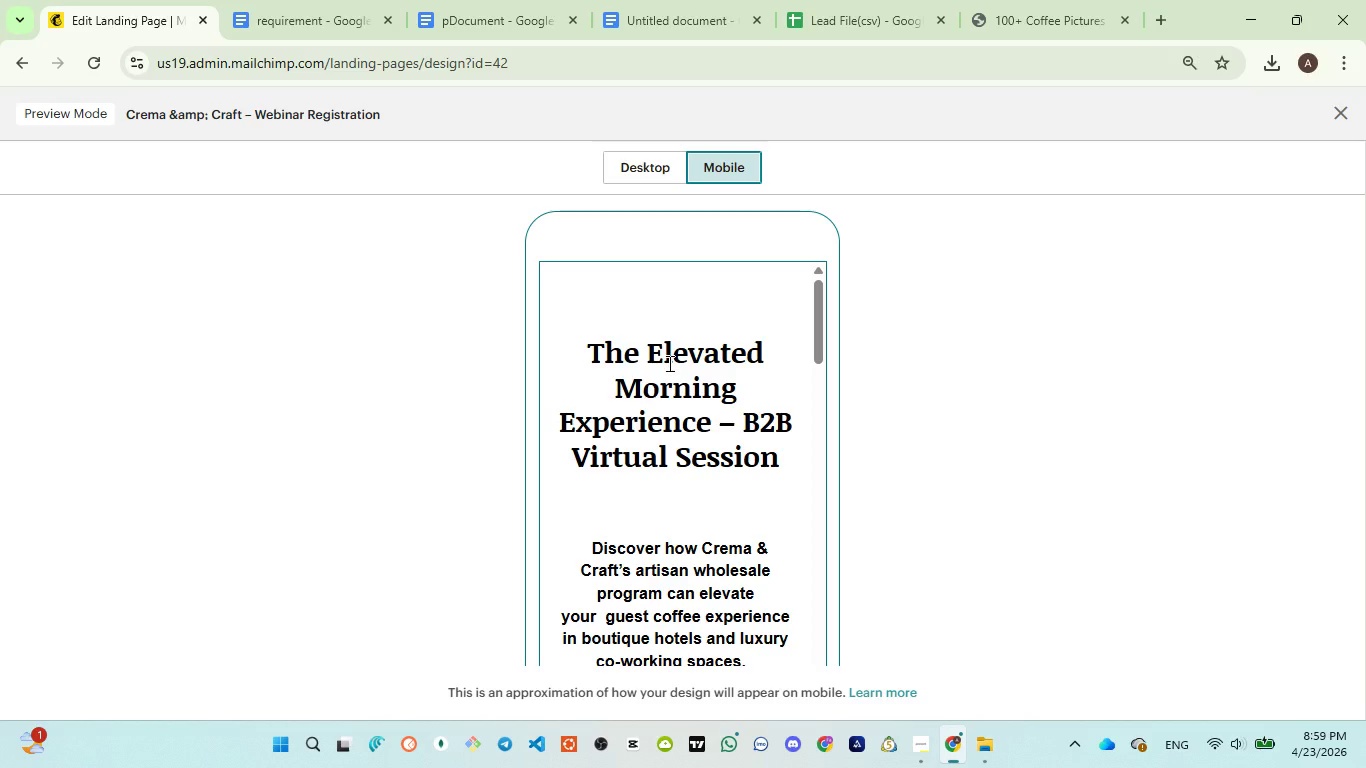 
wait(26.11)
 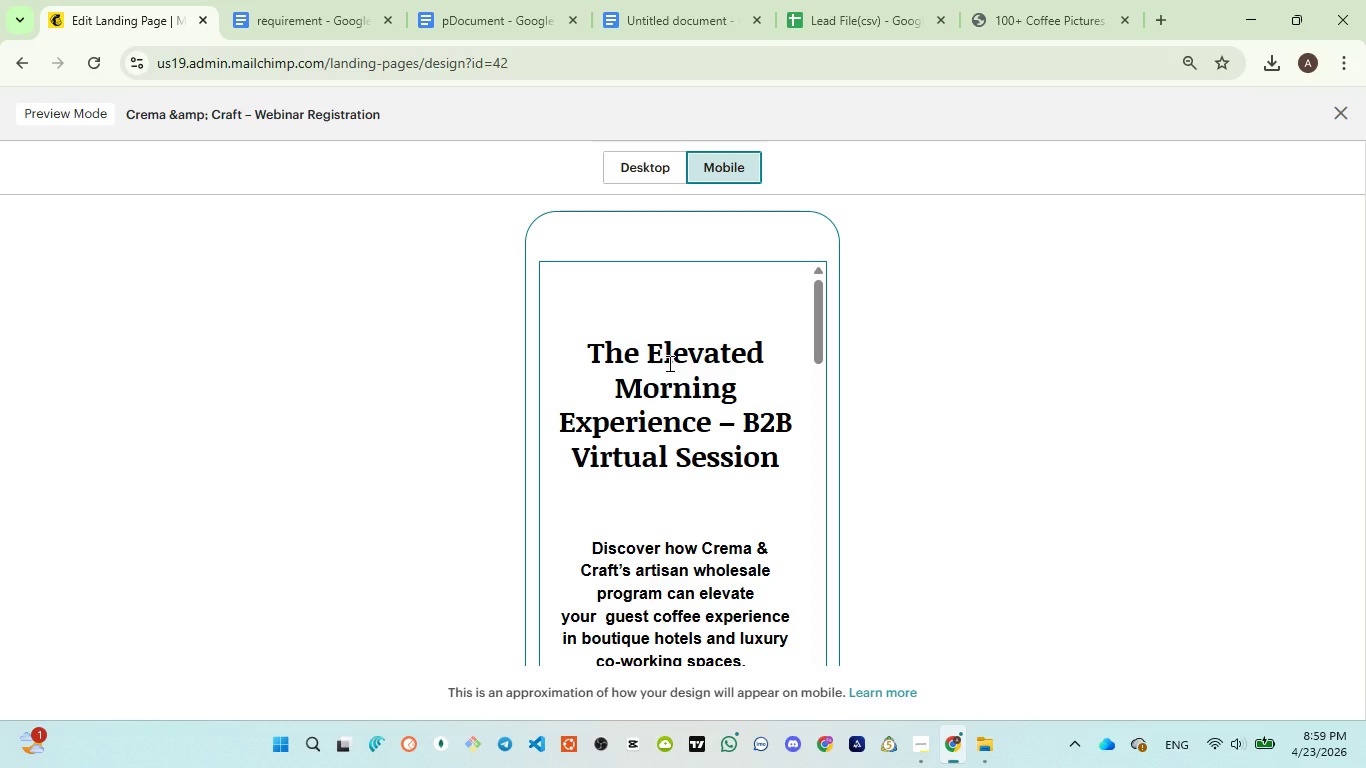 
scroll: coordinate [694, 435], scroll_direction: down, amount: 7.0
 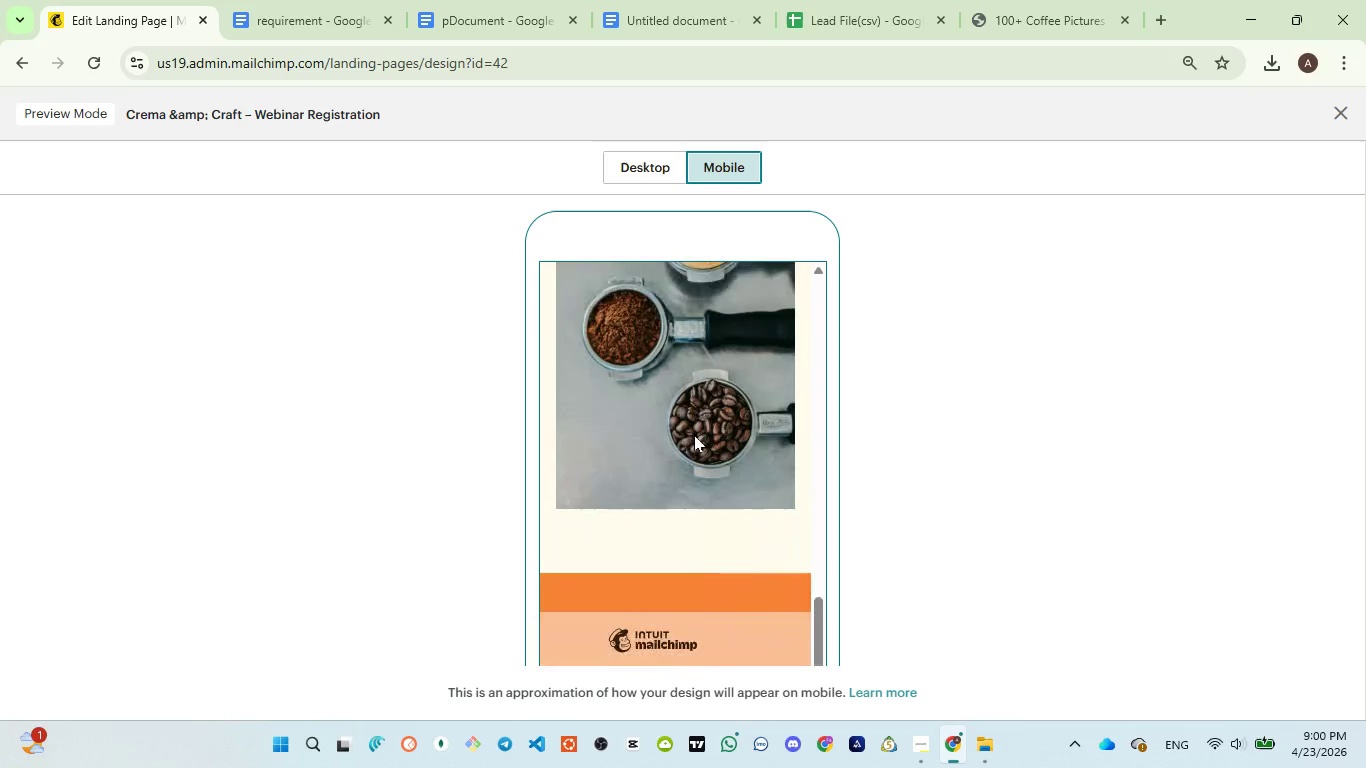 
scroll: coordinate [694, 435], scroll_direction: up, amount: 29.0
 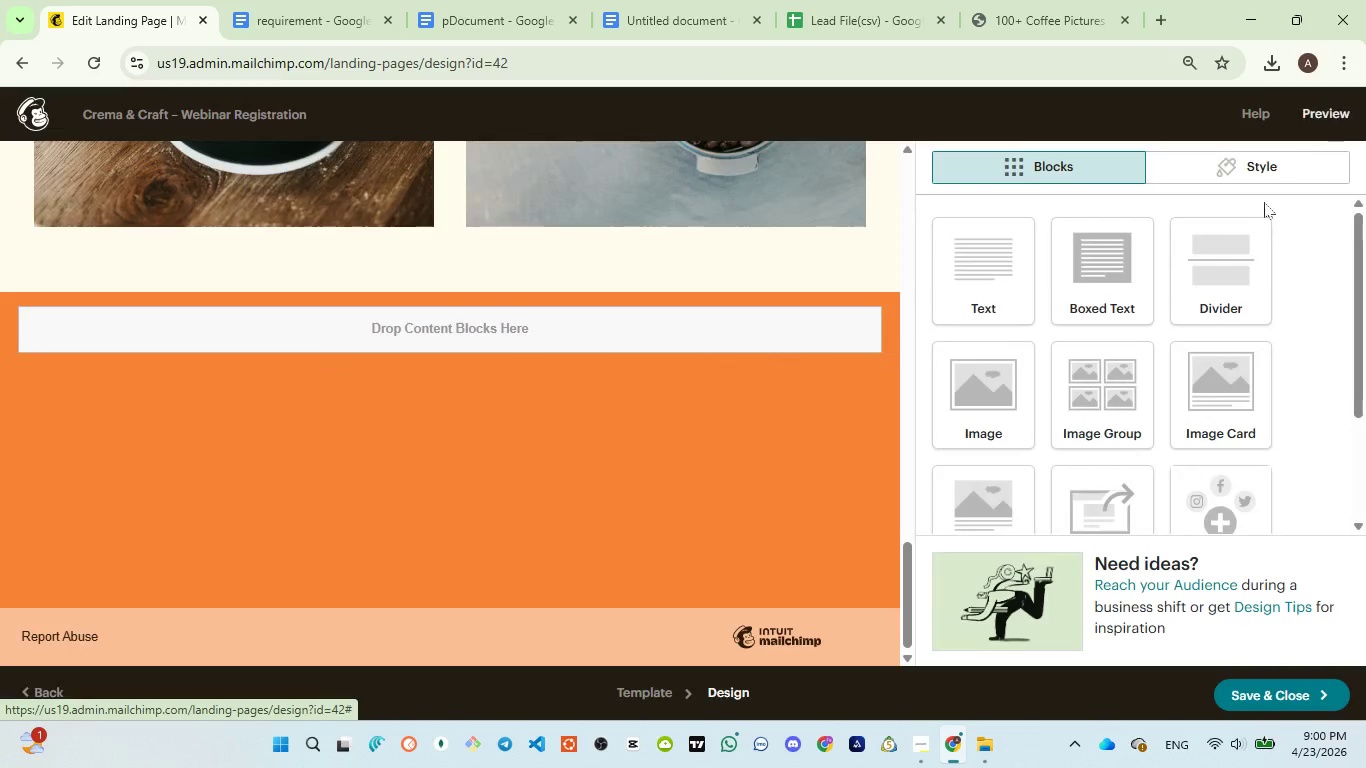 
wait(7.48)
 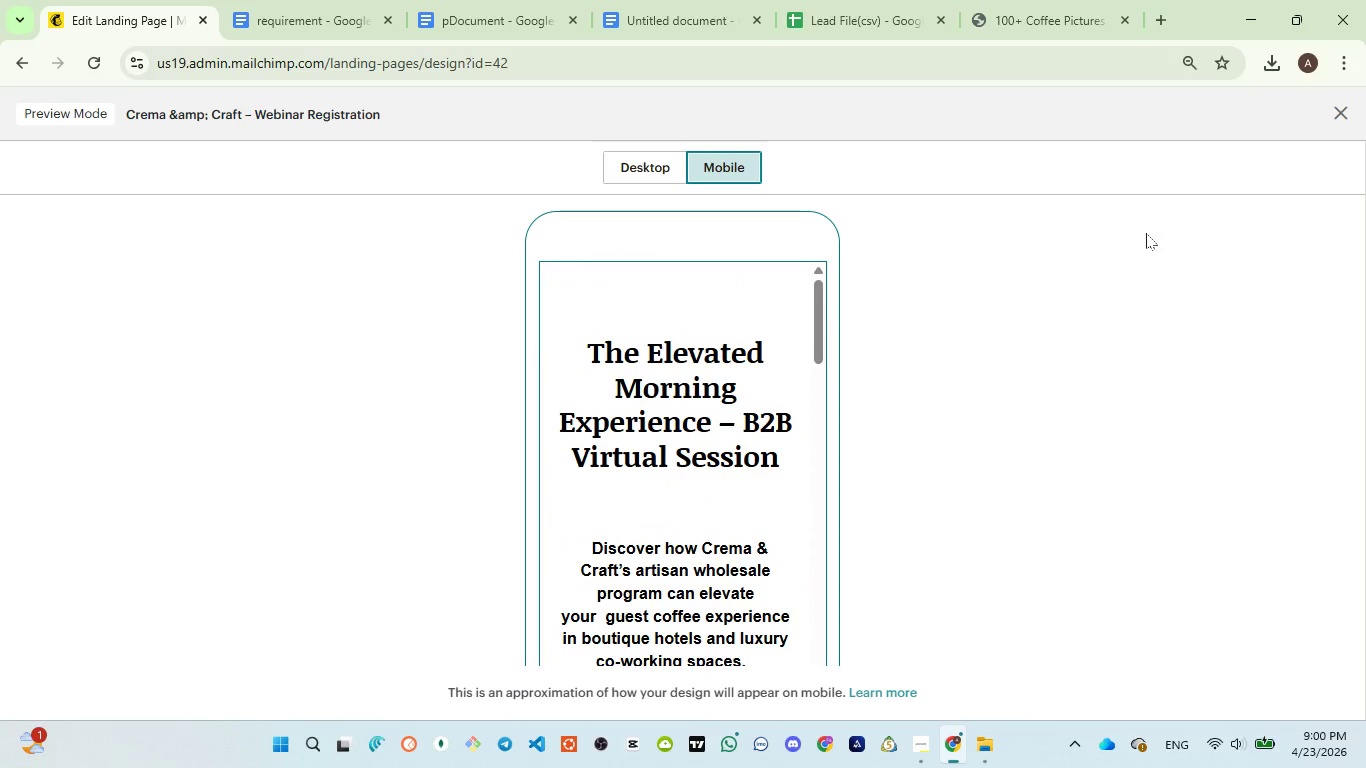 
scroll: coordinate [536, 433], scroll_direction: down, amount: 2.0
 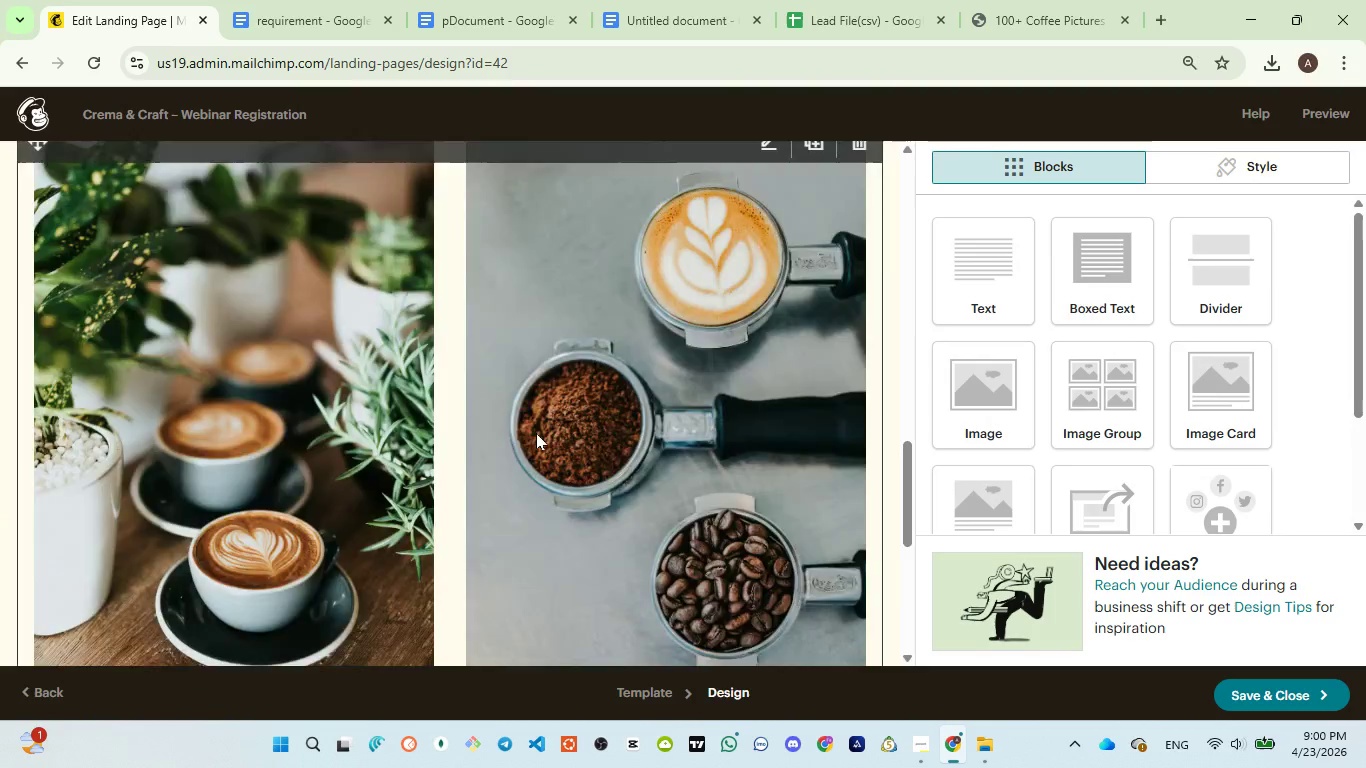 
scroll: coordinate [537, 433], scroll_direction: up, amount: 22.0
 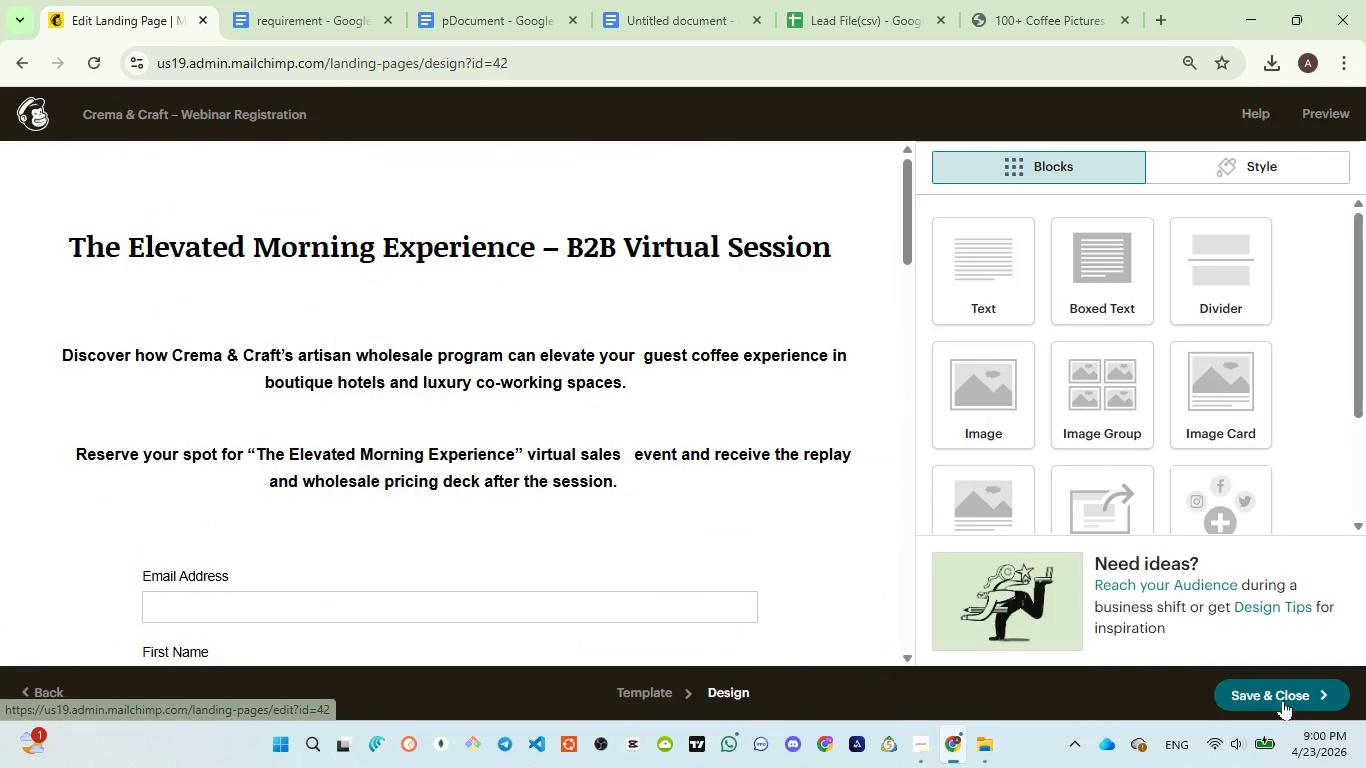 
left_click([1268, 691])
 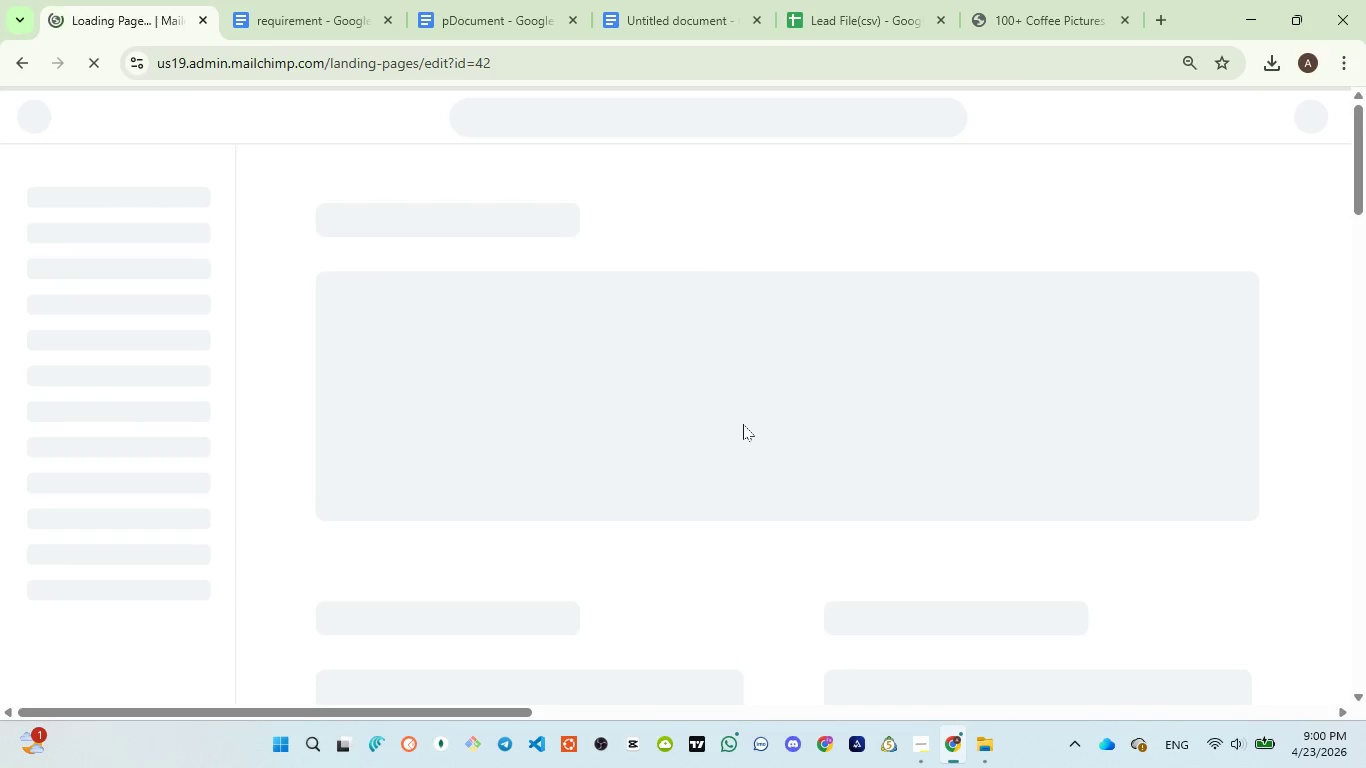 
wait(11.2)
 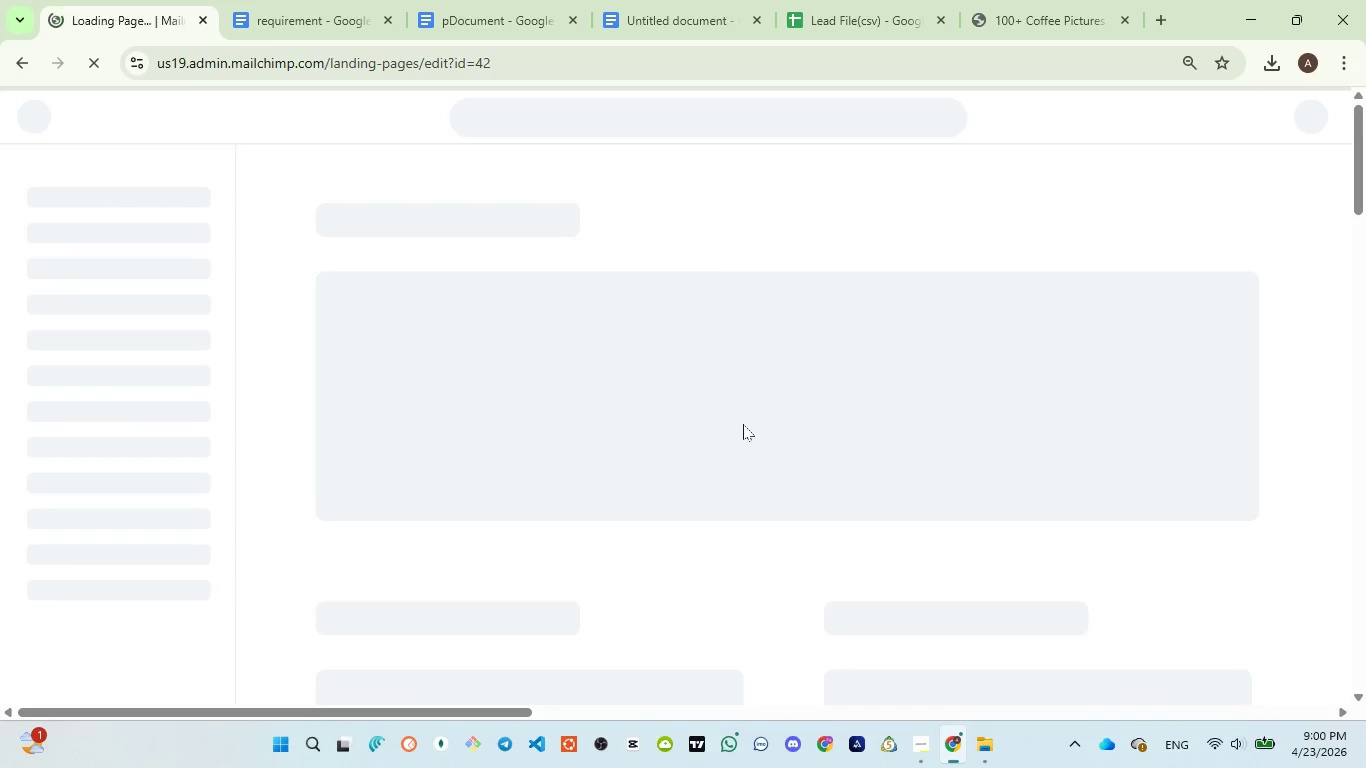 
scroll: coordinate [851, 389], scroll_direction: down, amount: 2.0
 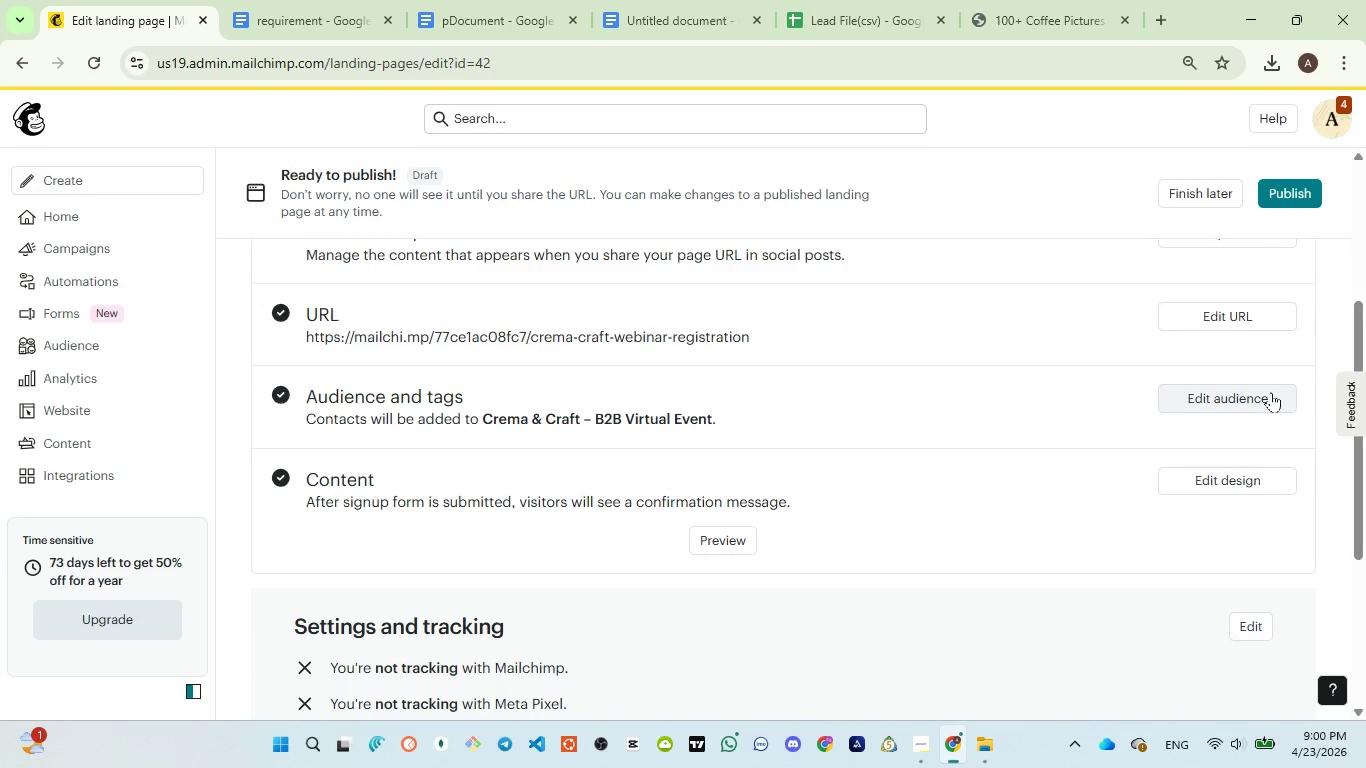 
left_click([1272, 393])
 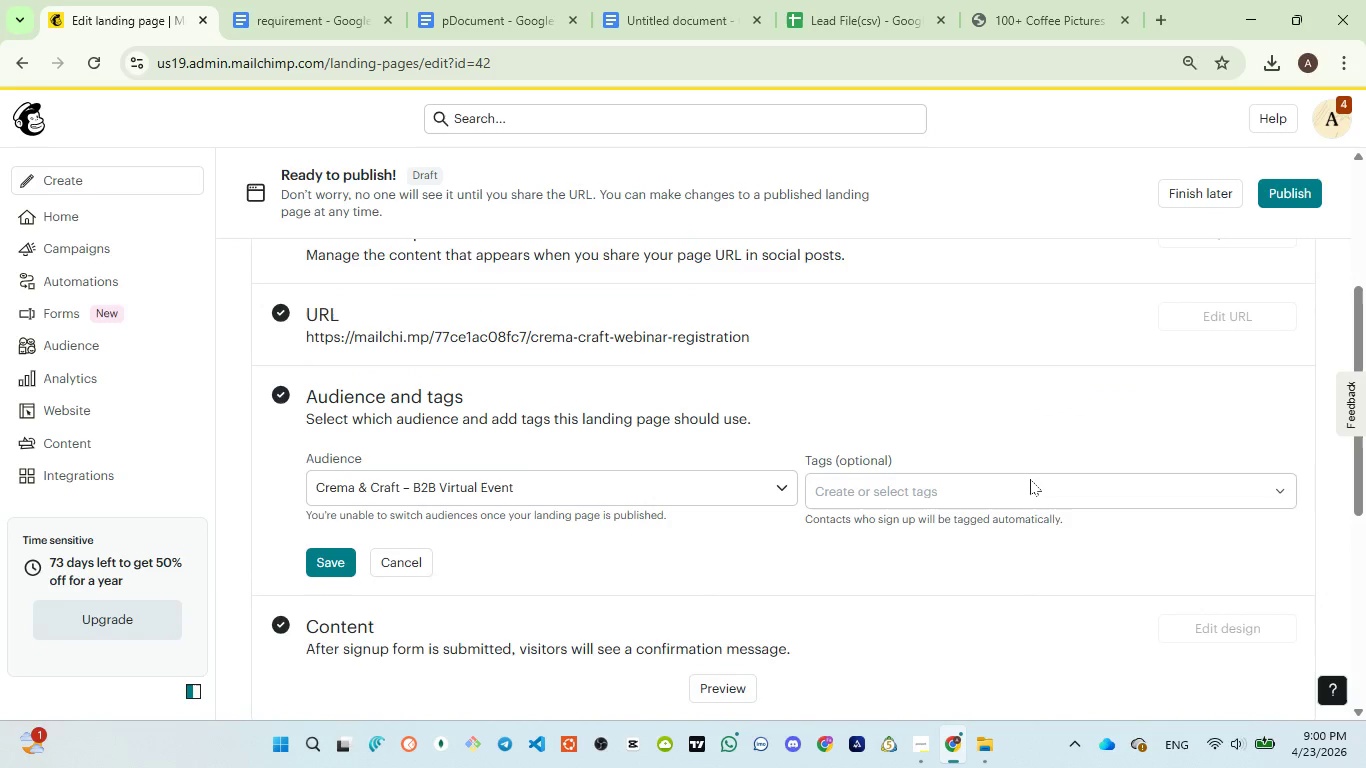 
left_click([1021, 498])
 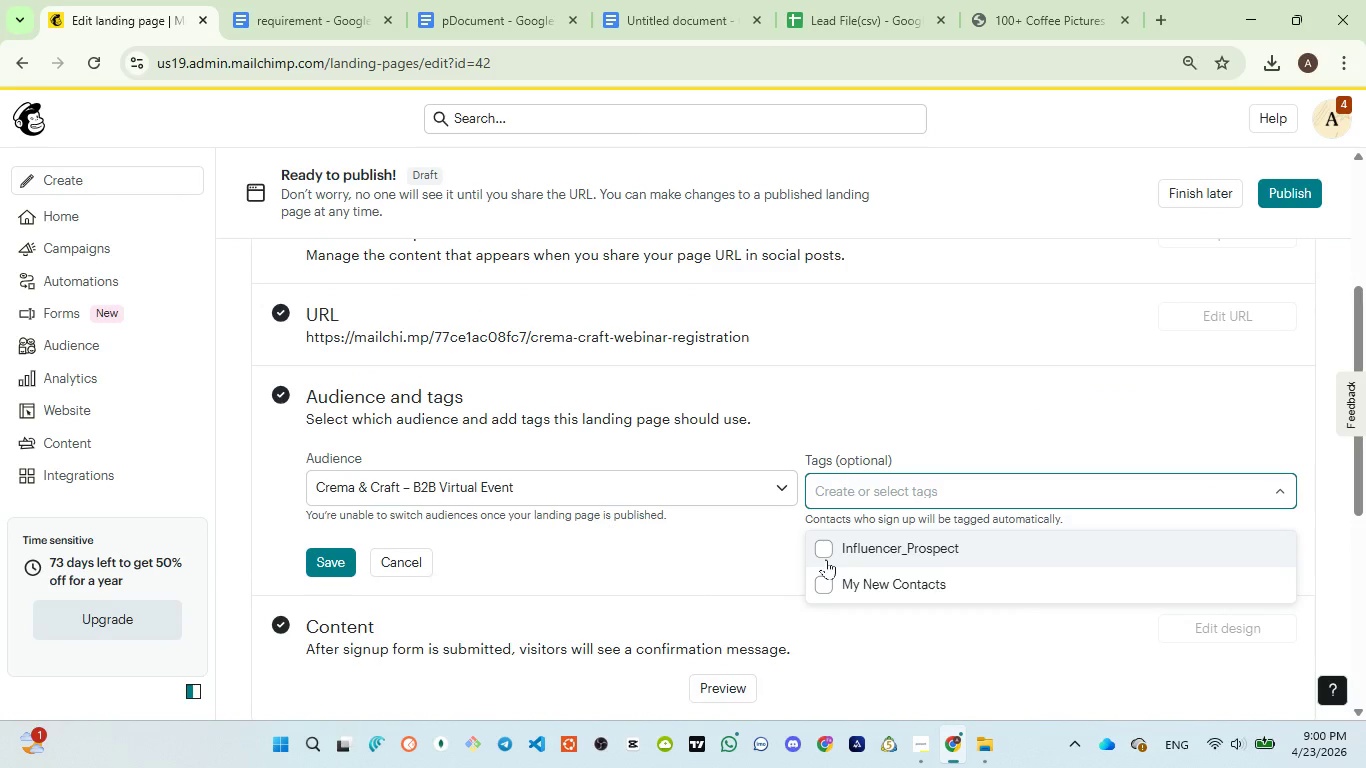 
left_click([755, 546])
 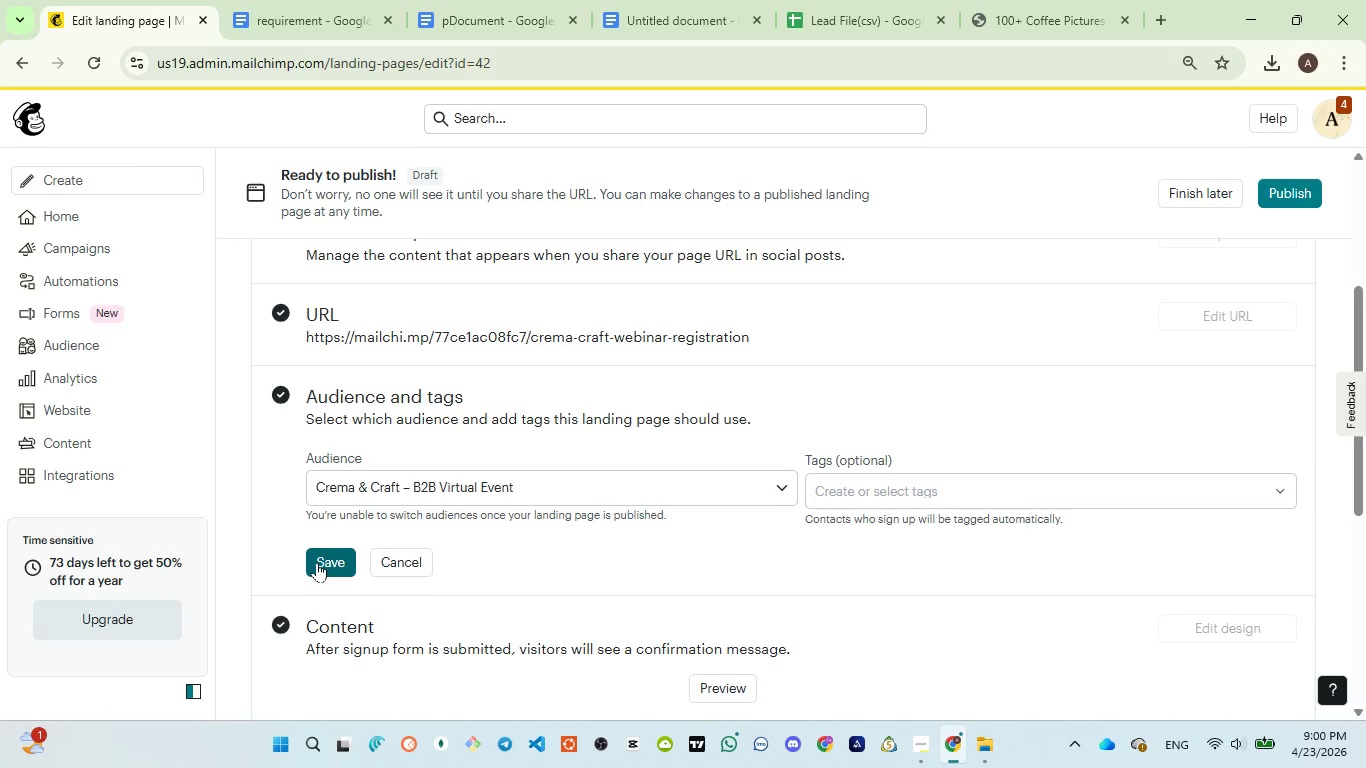 
left_click([320, 562])
 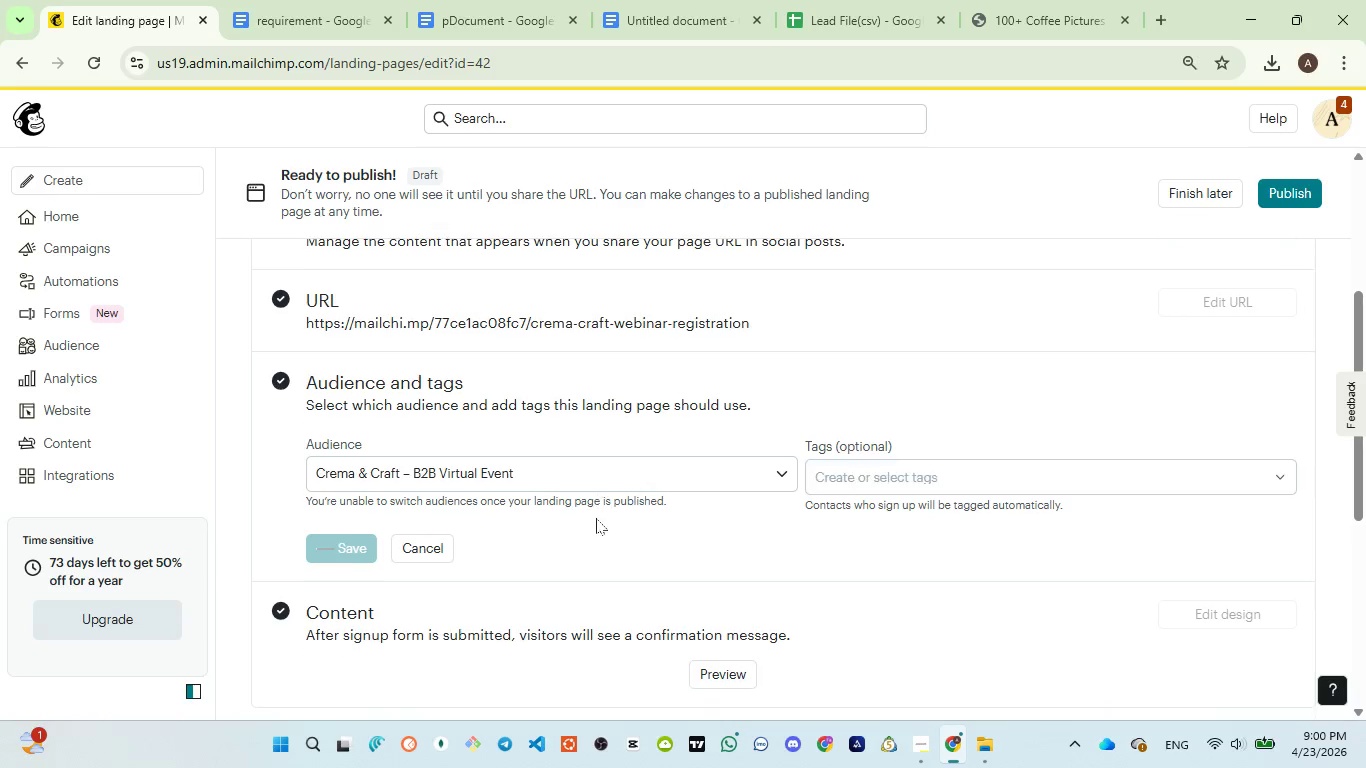 
scroll: coordinate [596, 518], scroll_direction: down, amount: 2.0
 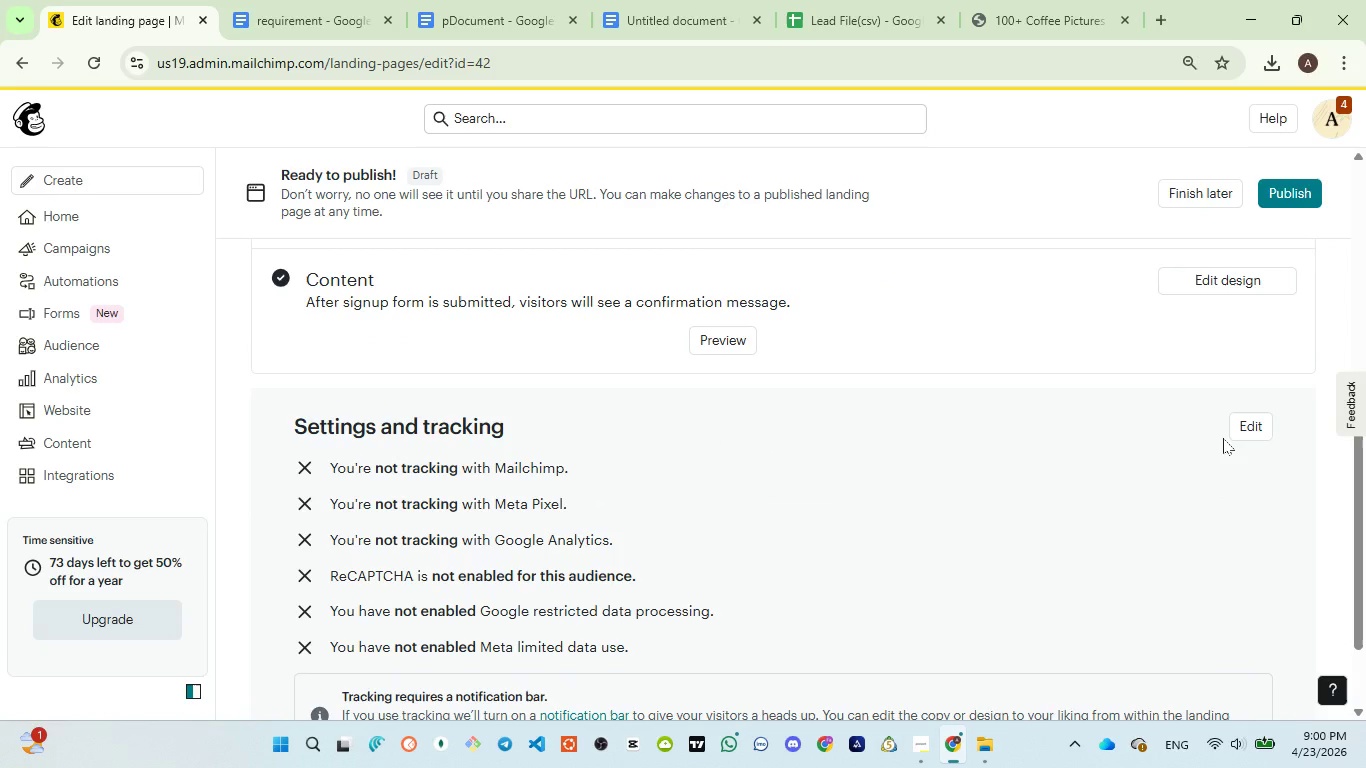 
left_click([1249, 428])
 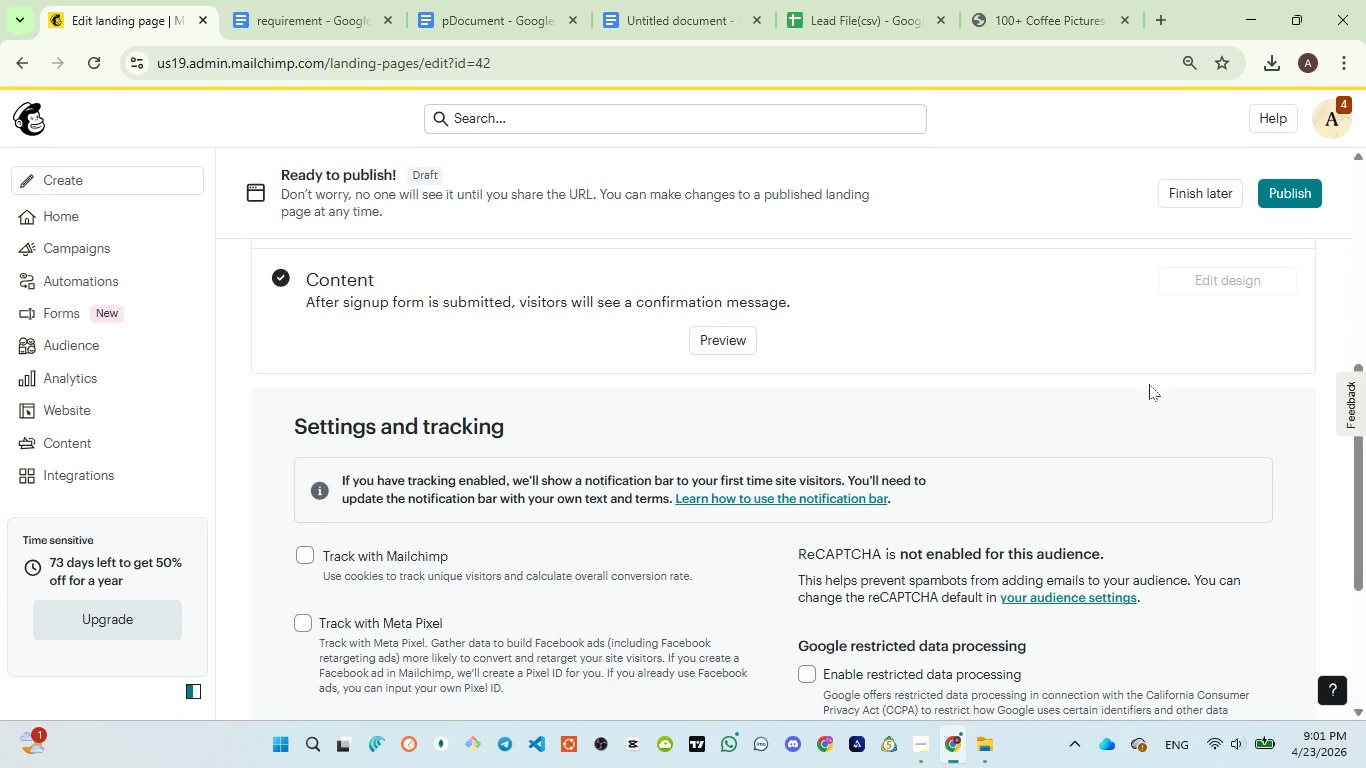 
wait(27.16)
 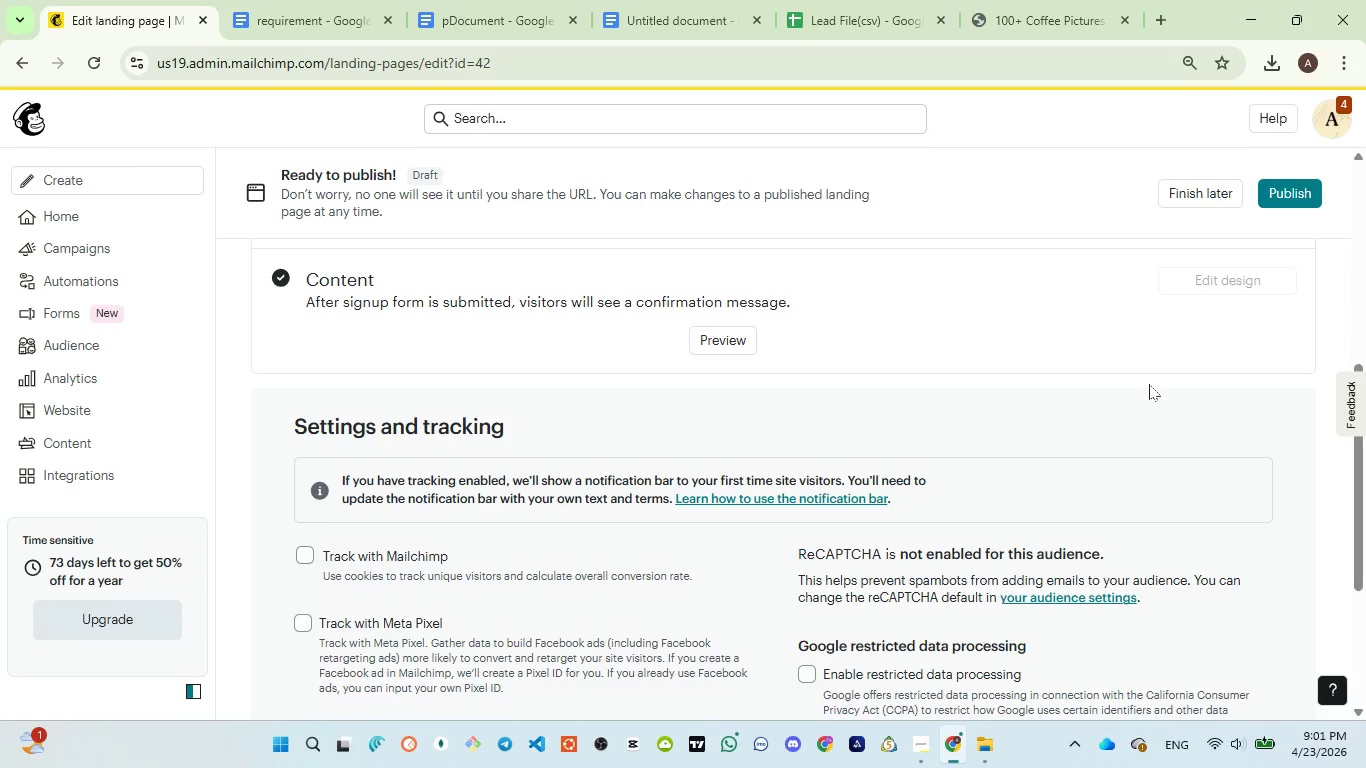 
left_click([307, 560])
 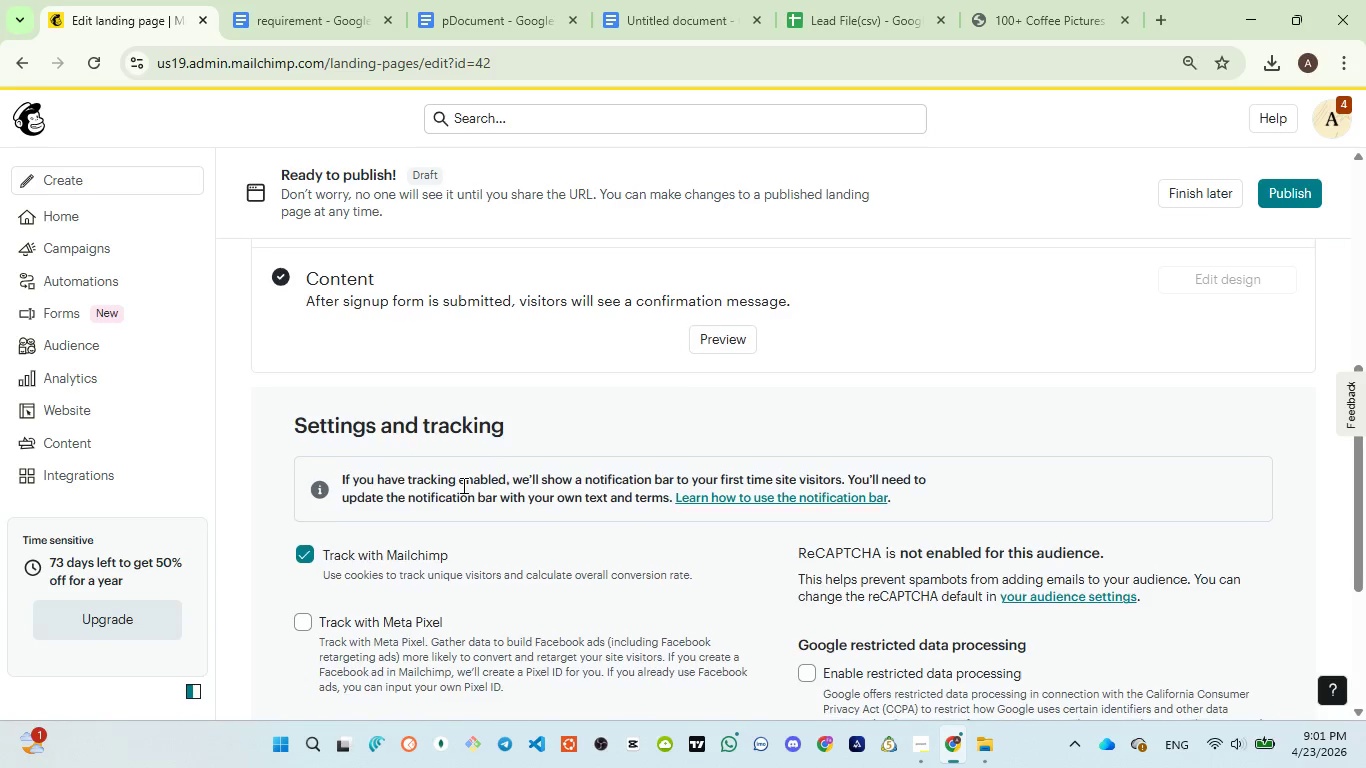 
scroll: coordinate [477, 514], scroll_direction: down, amount: 3.0
 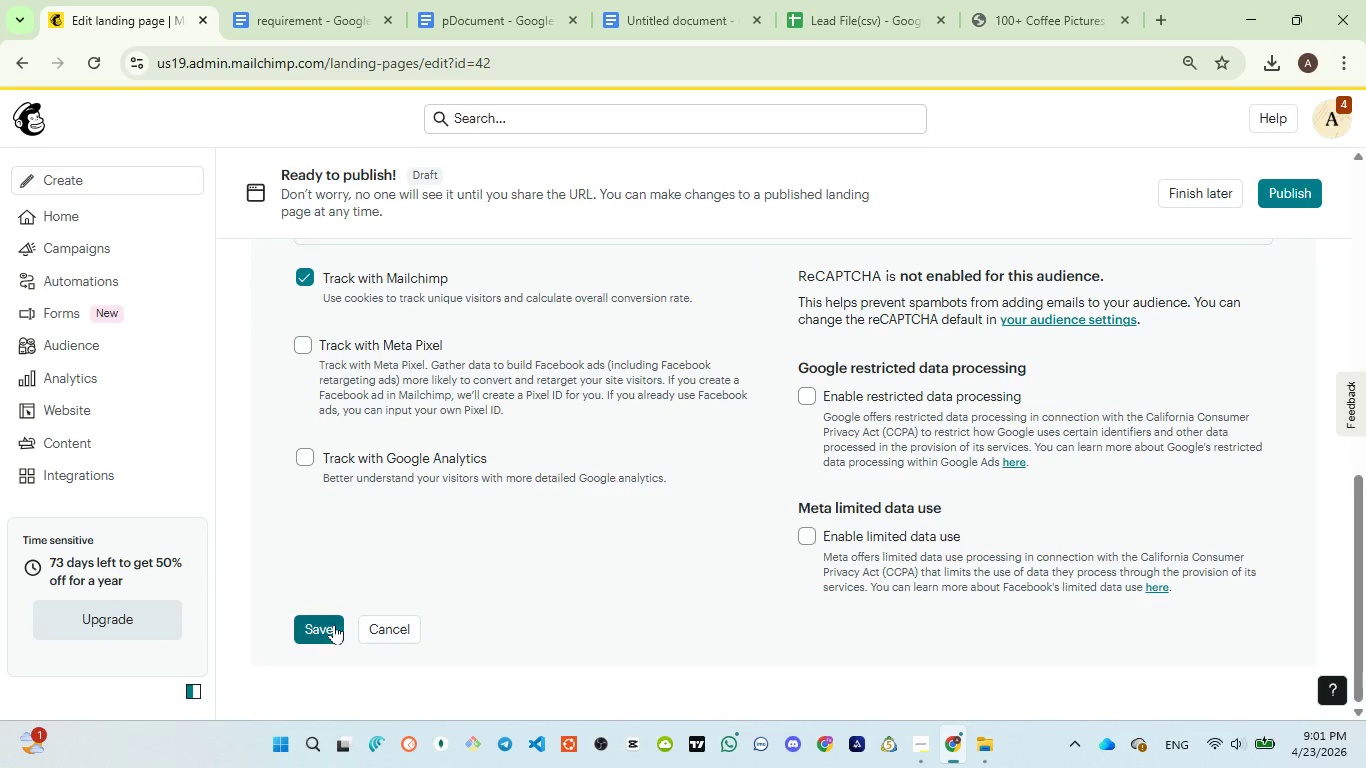 
left_click([334, 624])
 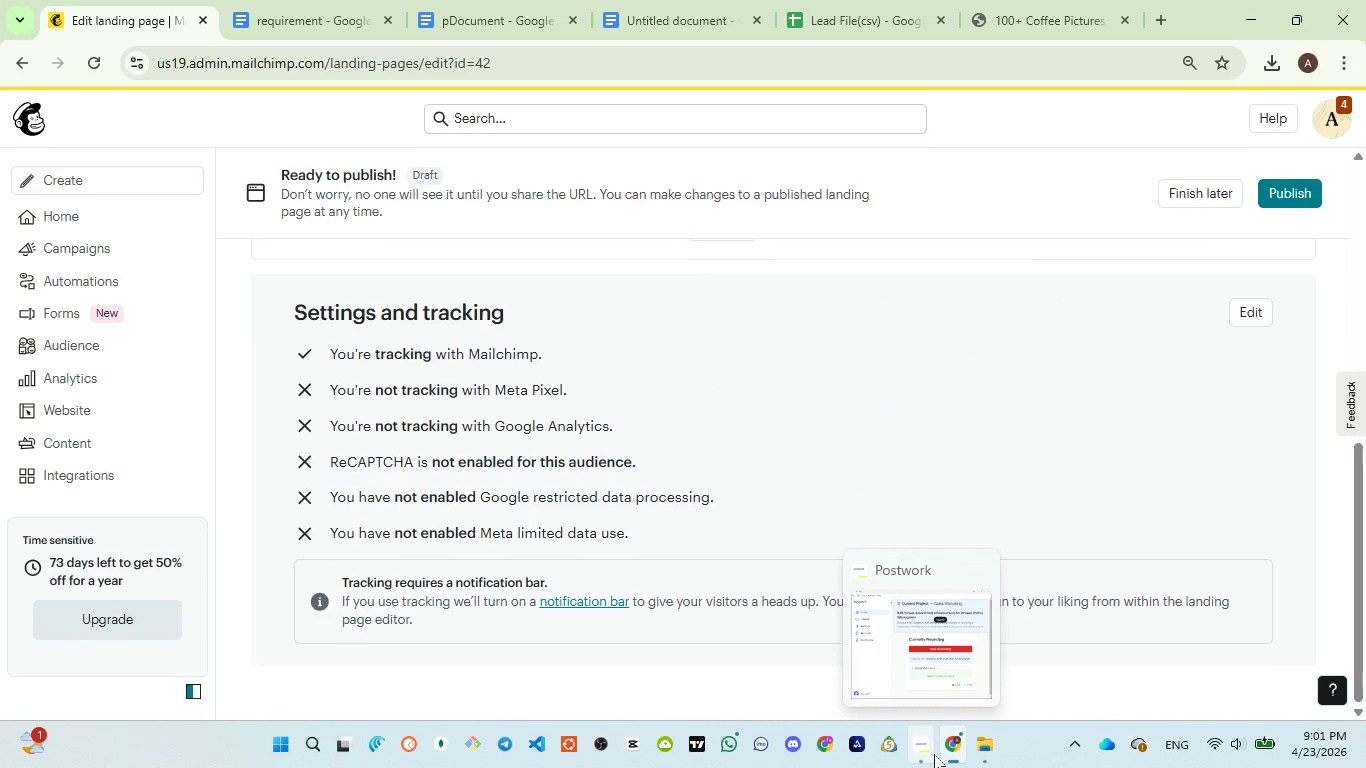 
left_click([909, 662])